 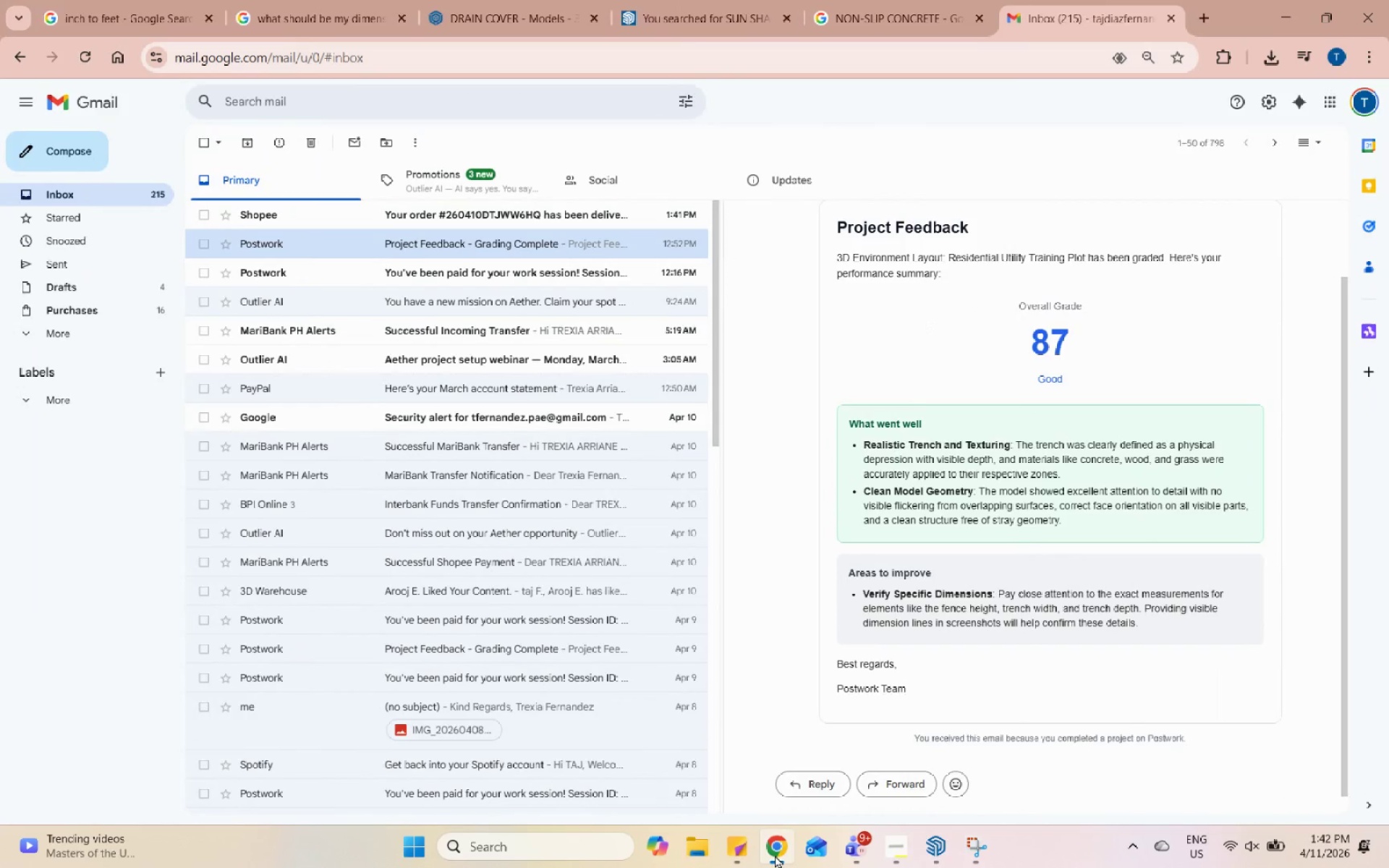 
left_click([775, 855])
 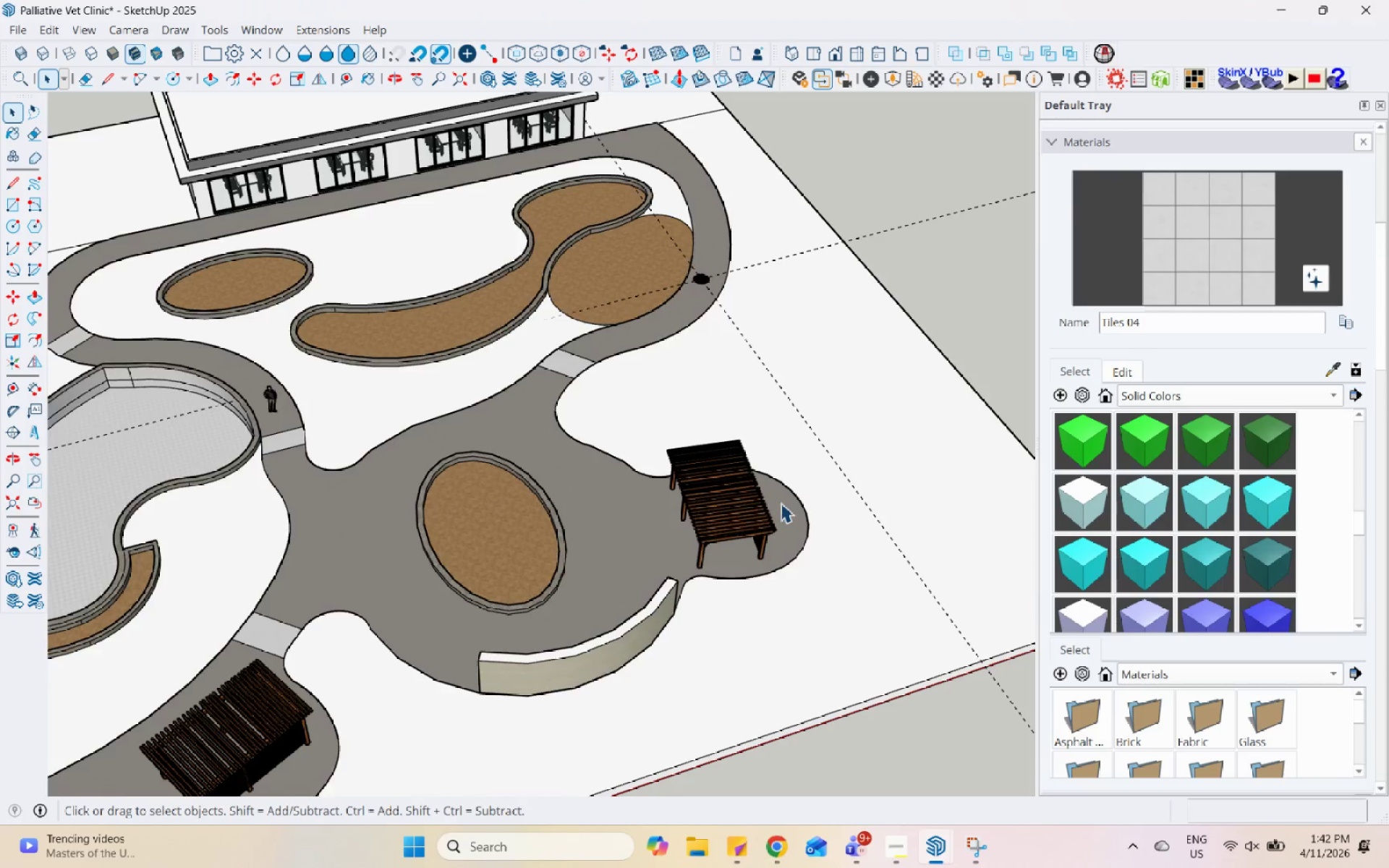 
scroll: coordinate [749, 597], scroll_direction: up, amount: 6.0
 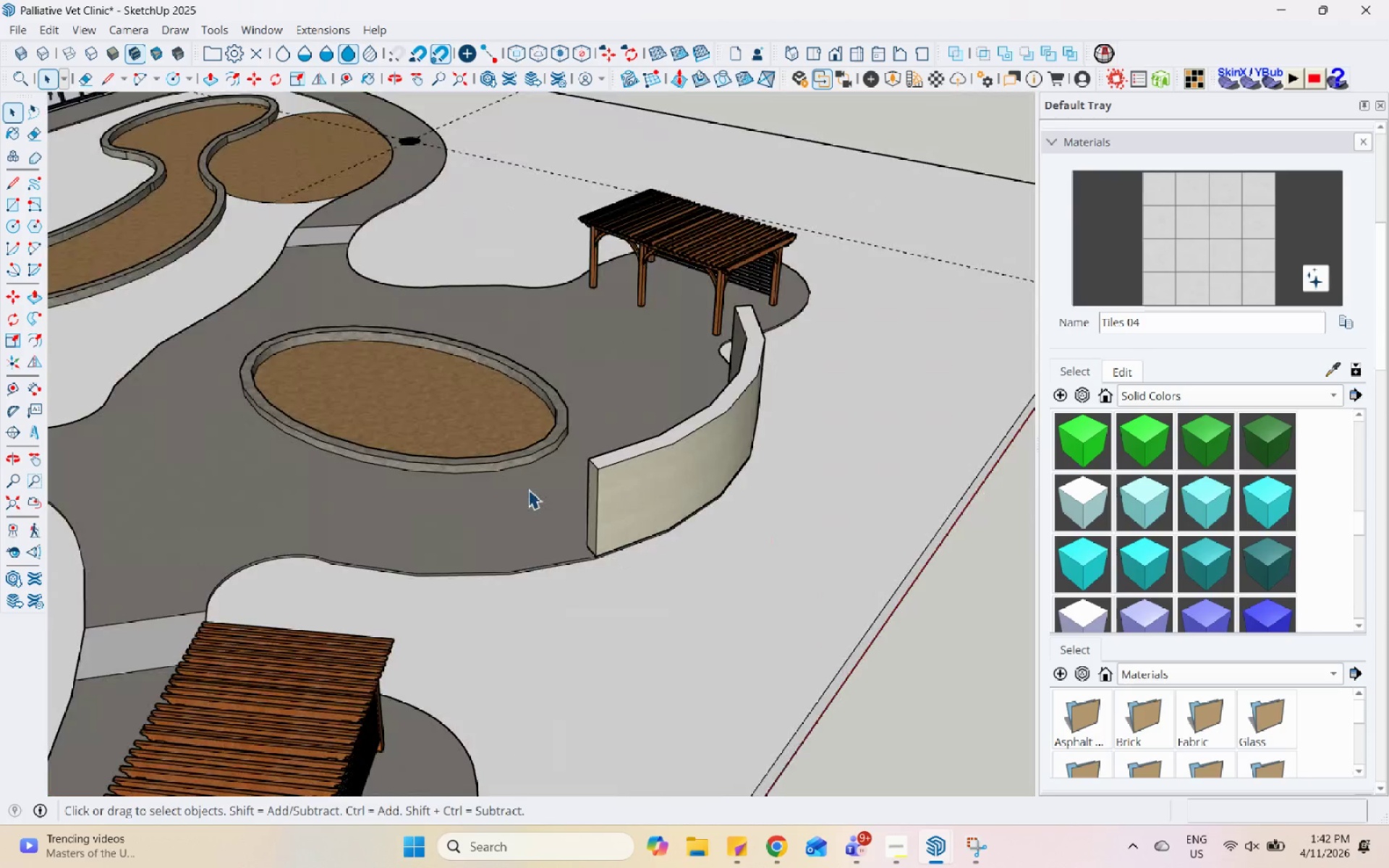 
scroll: coordinate [897, 611], scroll_direction: down, amount: 10.0
 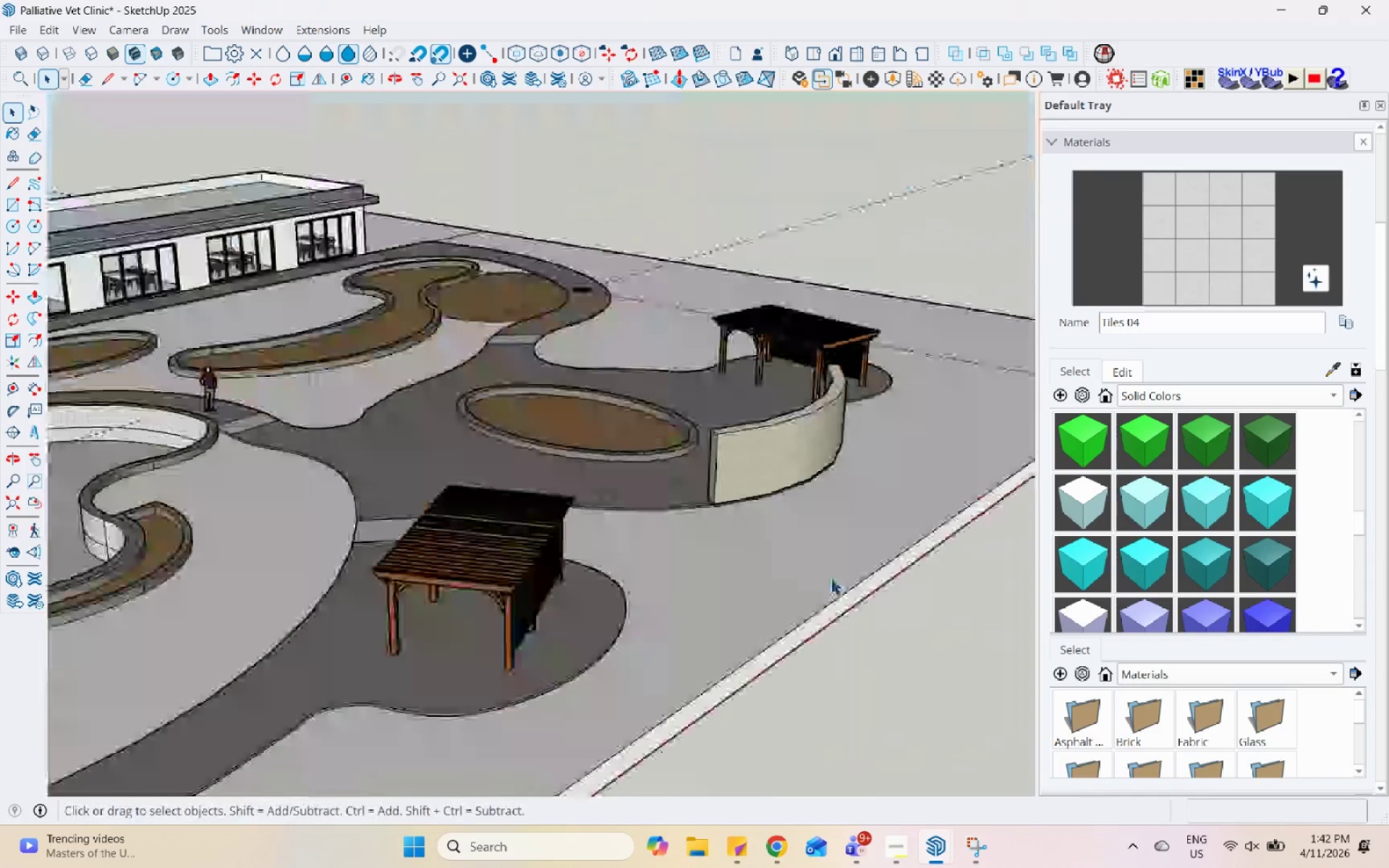 
double_click([310, 548])
 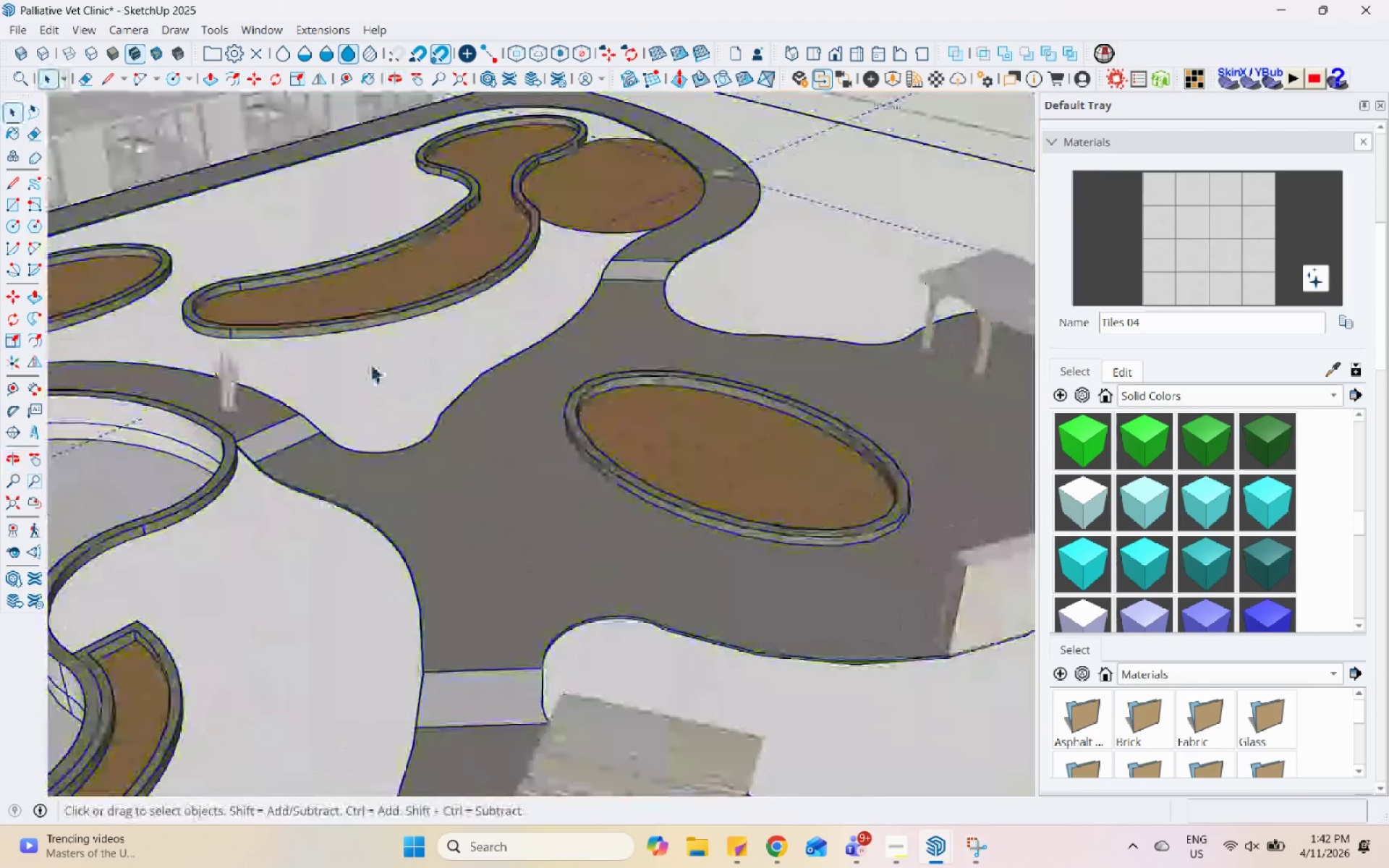 
scroll: coordinate [310, 548], scroll_direction: up, amount: 4.0
 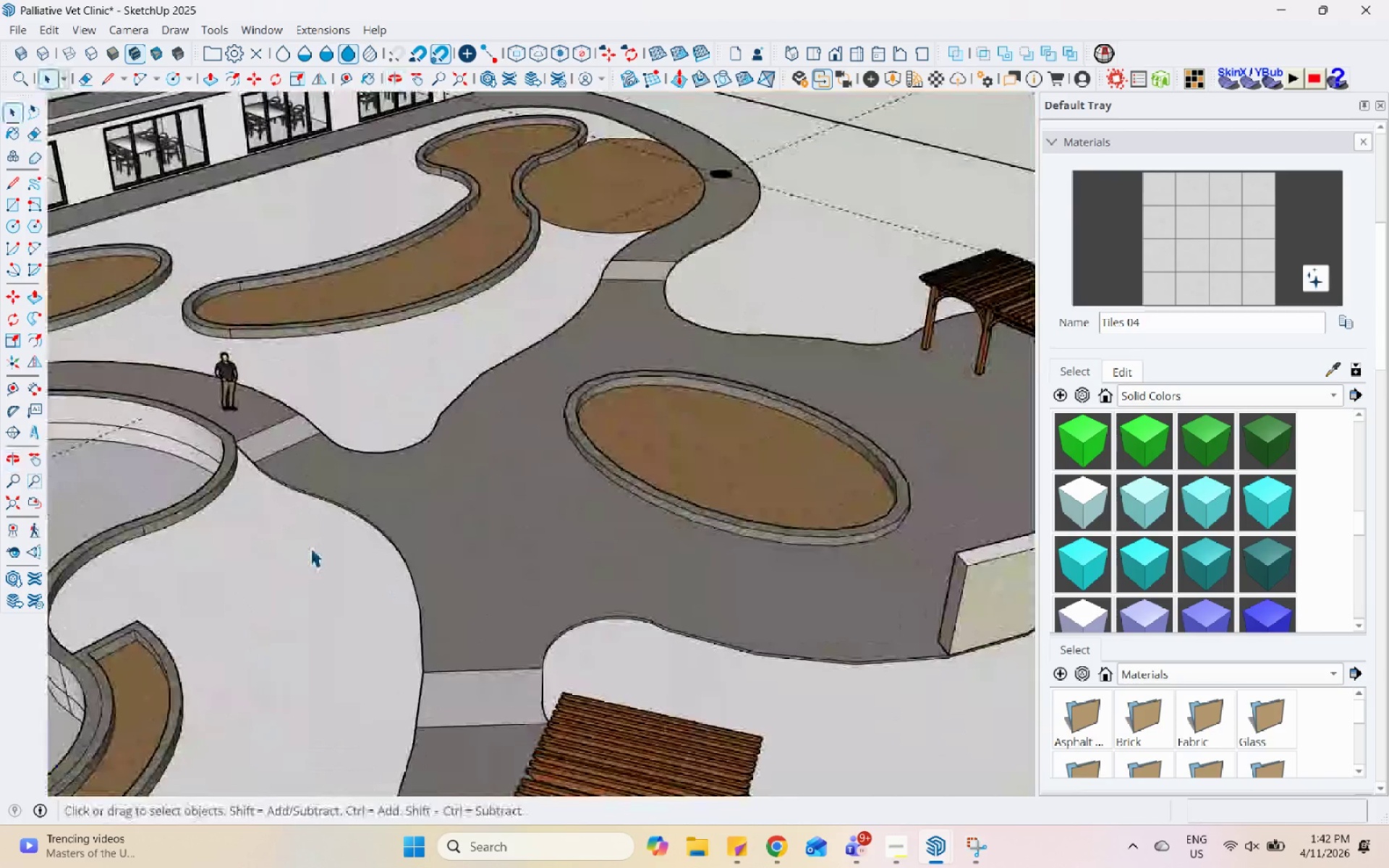 
triple_click([370, 364])
 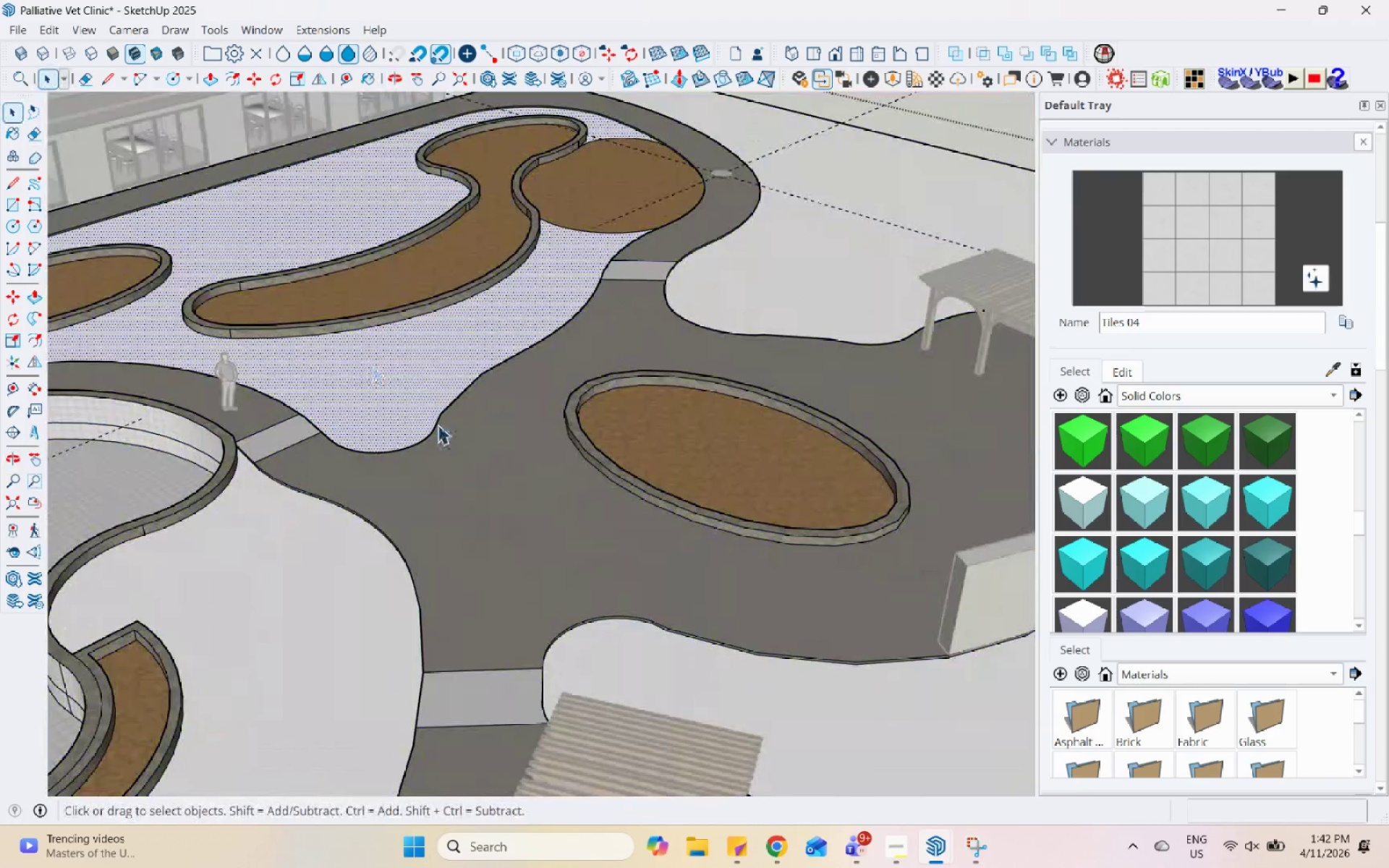 
left_click([736, 375])
 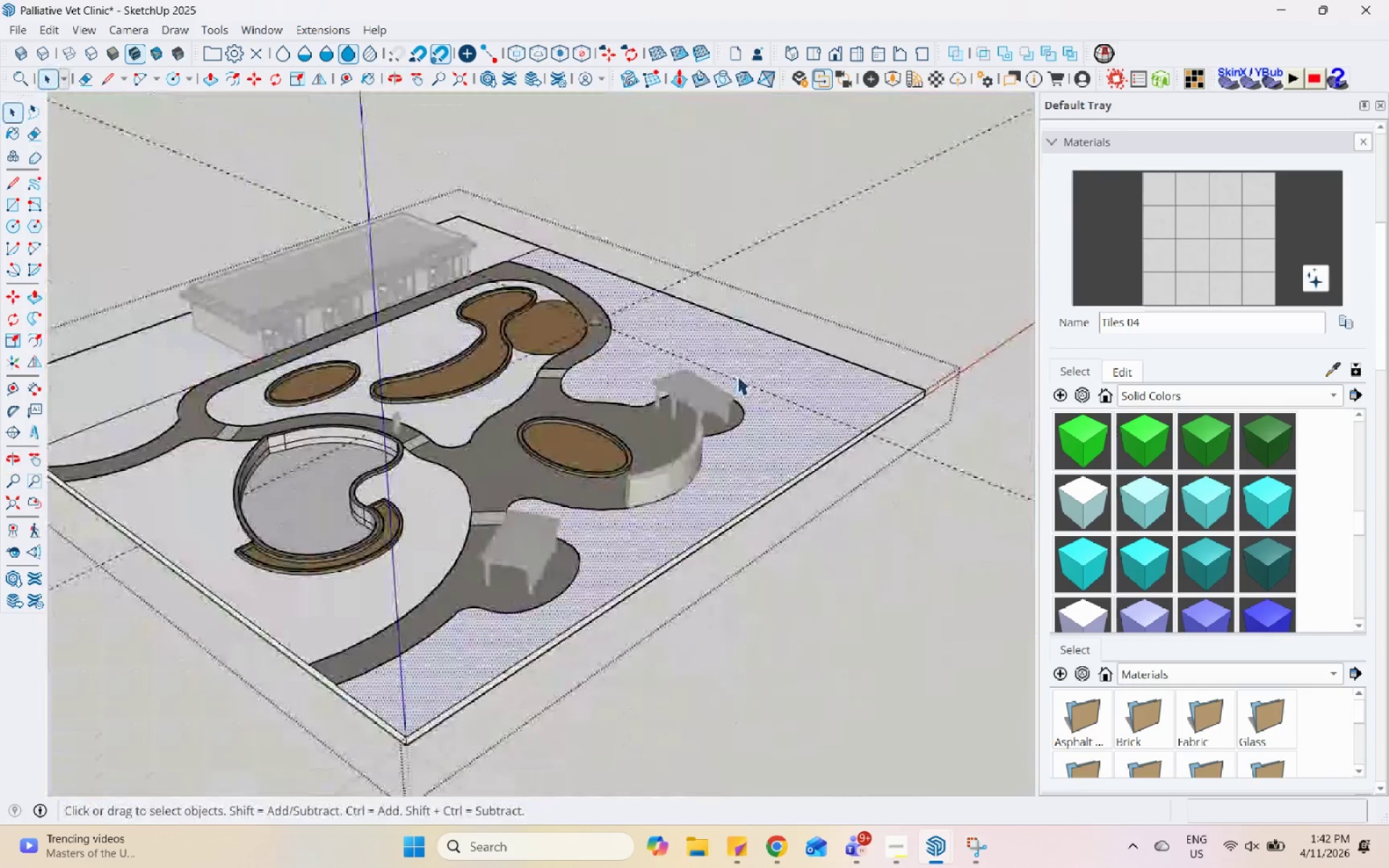 
scroll: coordinate [558, 370], scroll_direction: down, amount: 11.0
 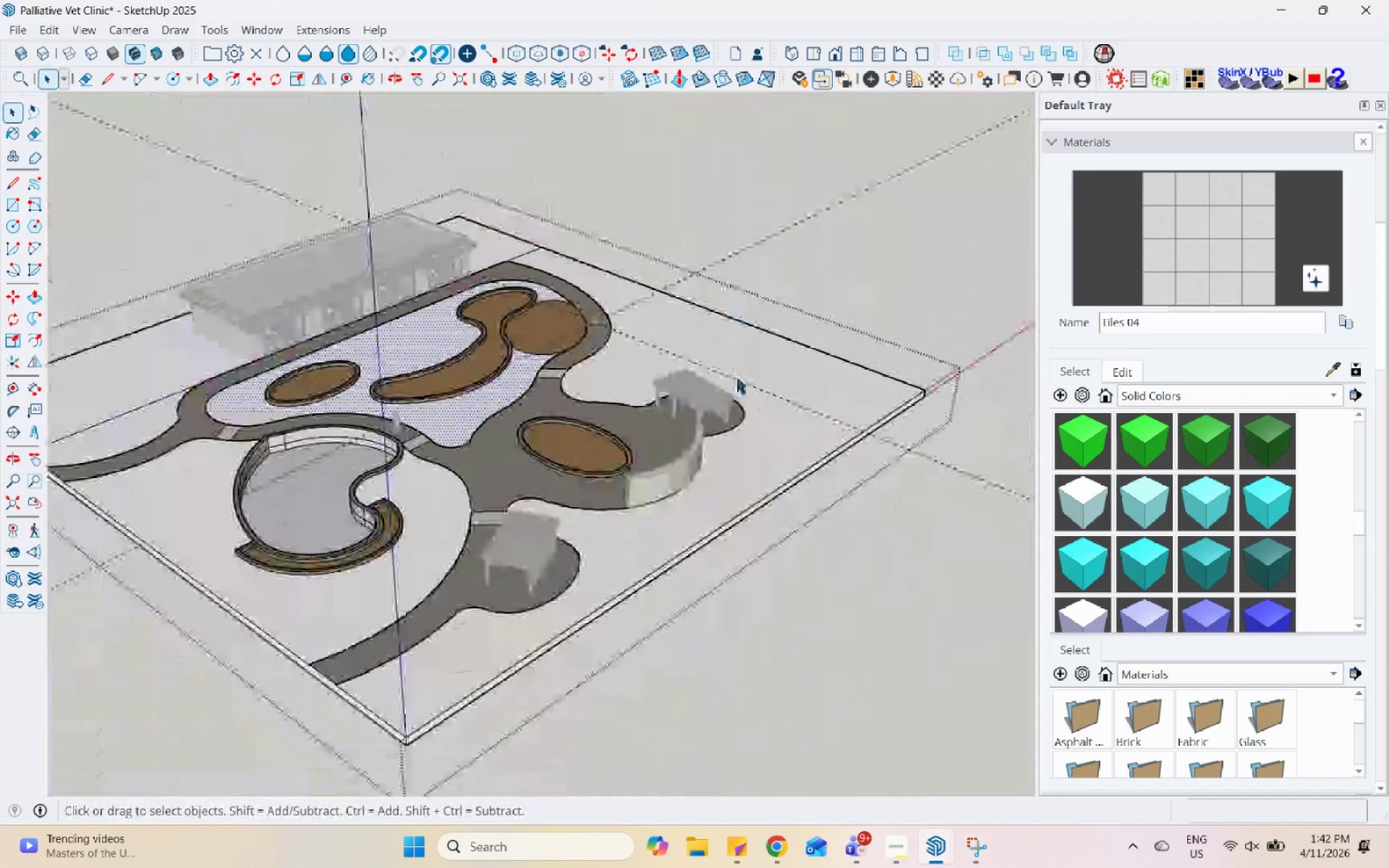 
scroll: coordinate [927, 172], scroll_direction: up, amount: 12.0
 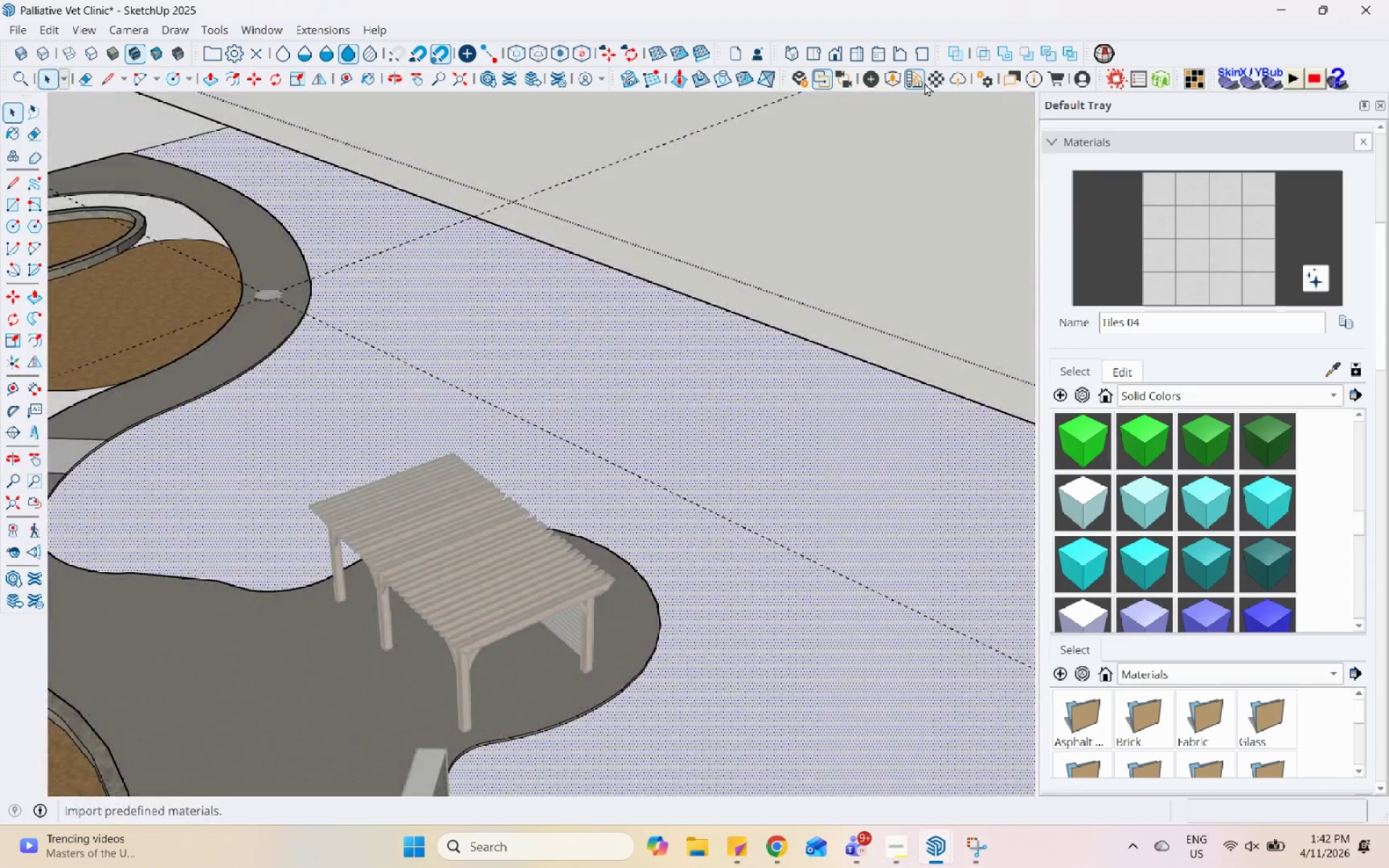 
left_click([925, 82])
 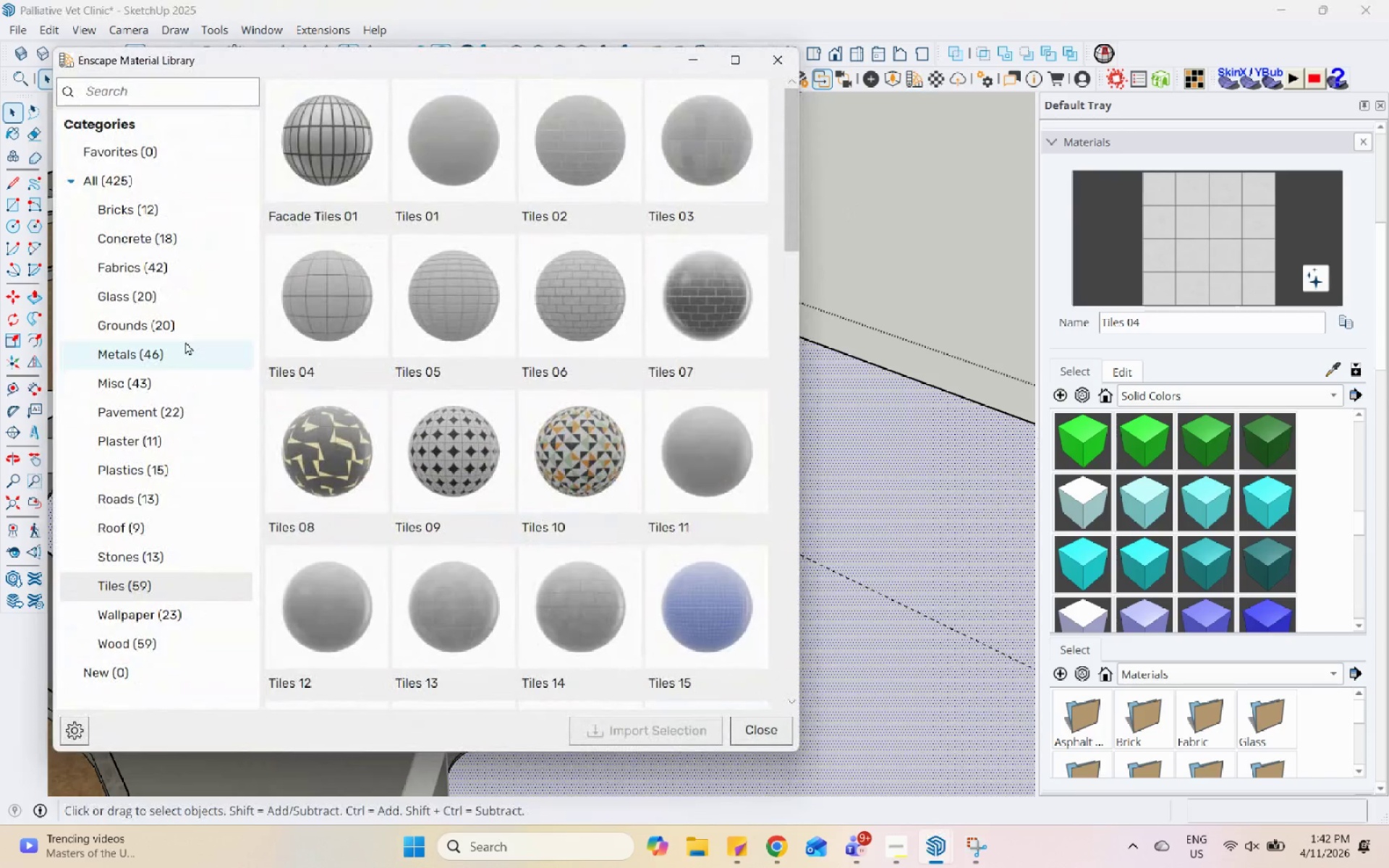 
left_click([174, 321])
 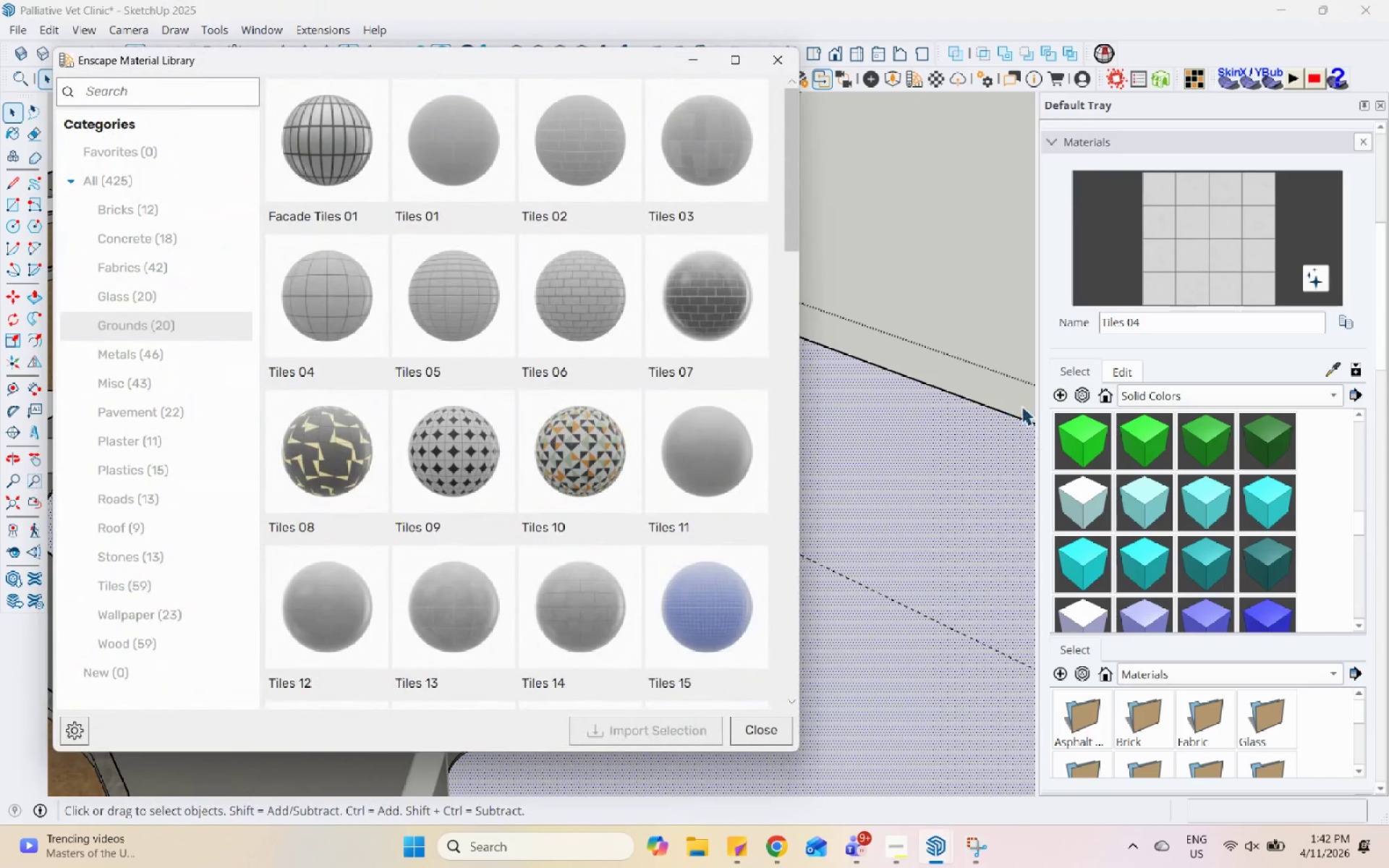 
mouse_move([1099, 442])
 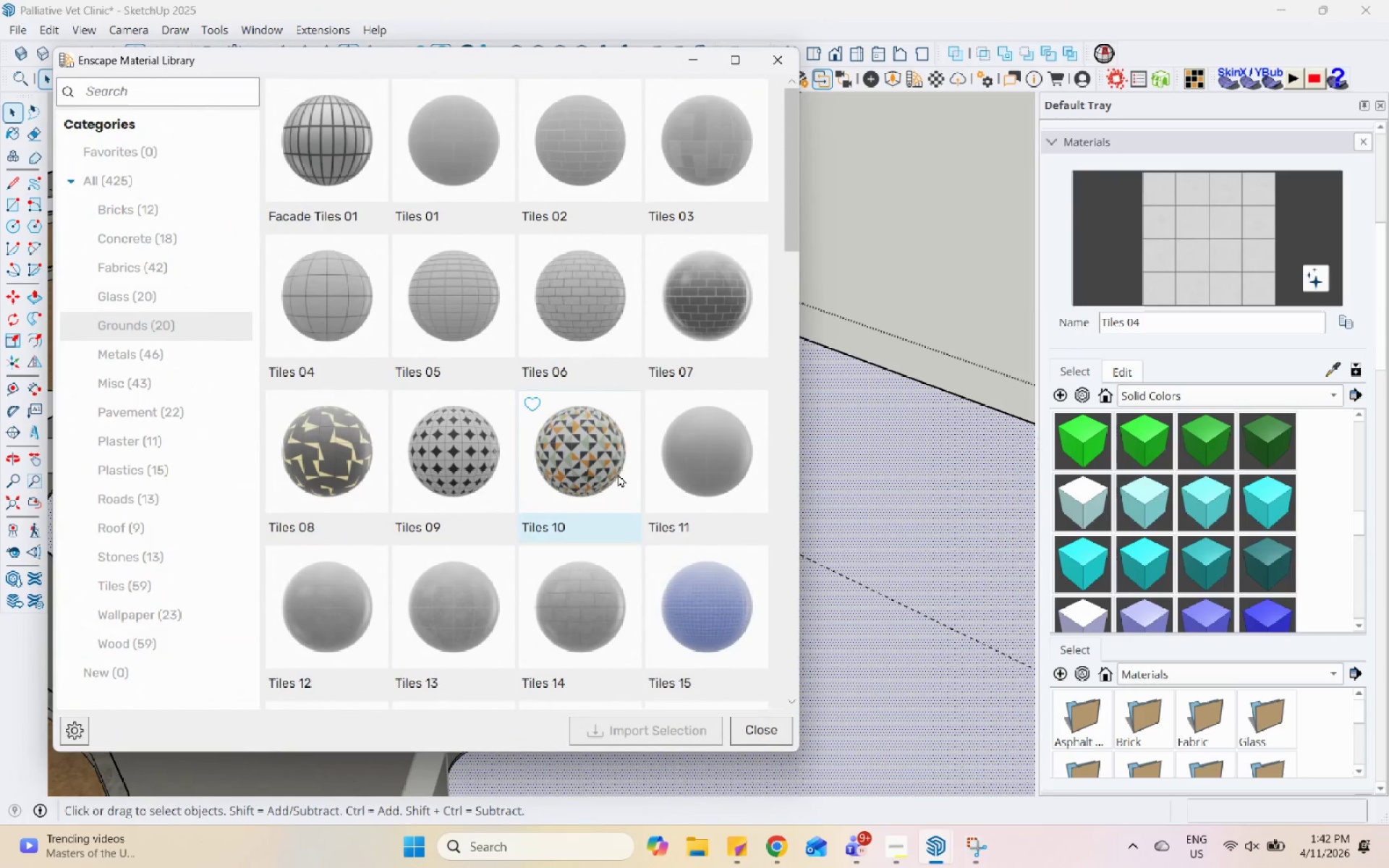 
scroll: coordinate [619, 472], scroll_direction: up, amount: 1.0
 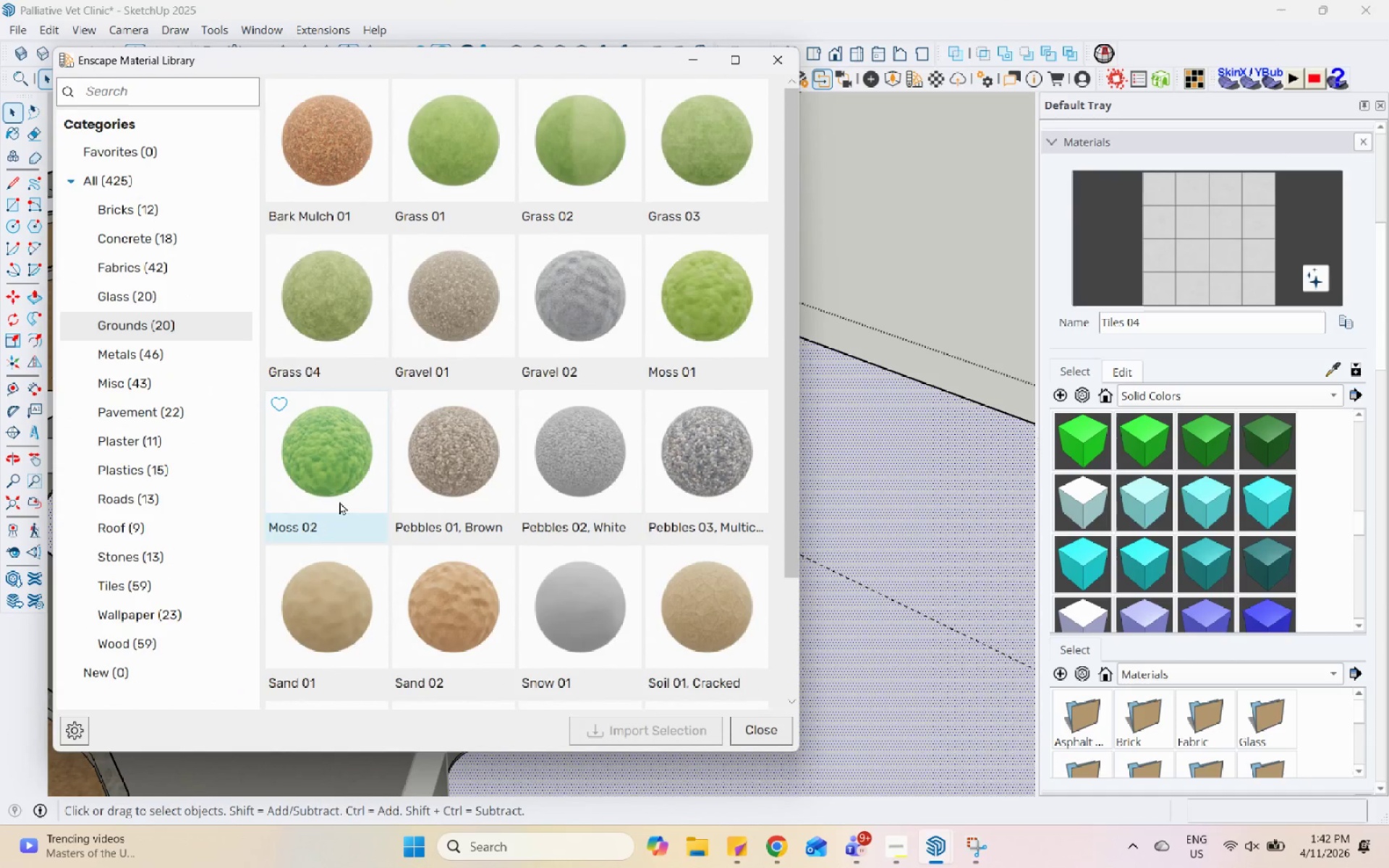 
left_click([360, 338])
 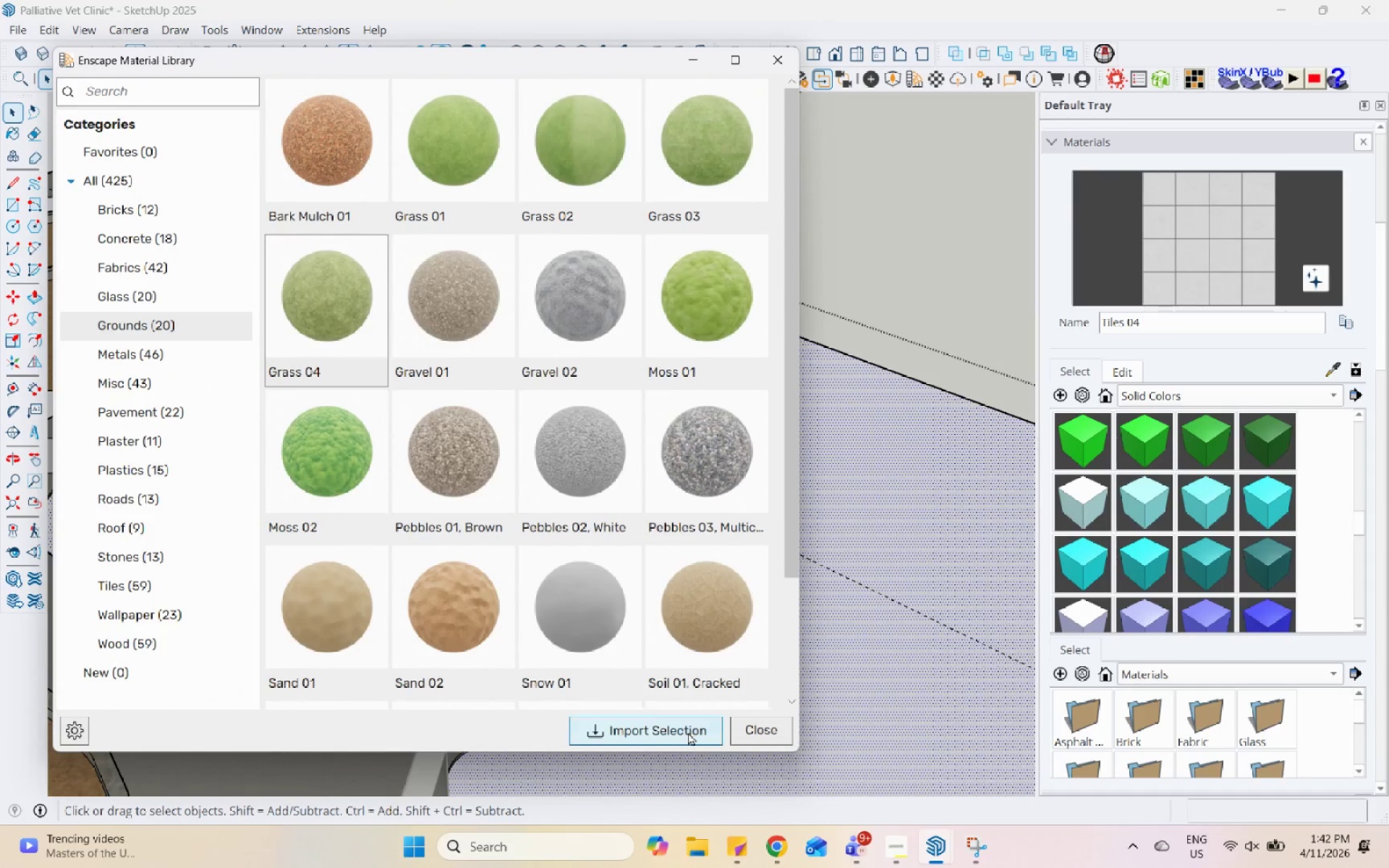 
left_click([688, 732])
 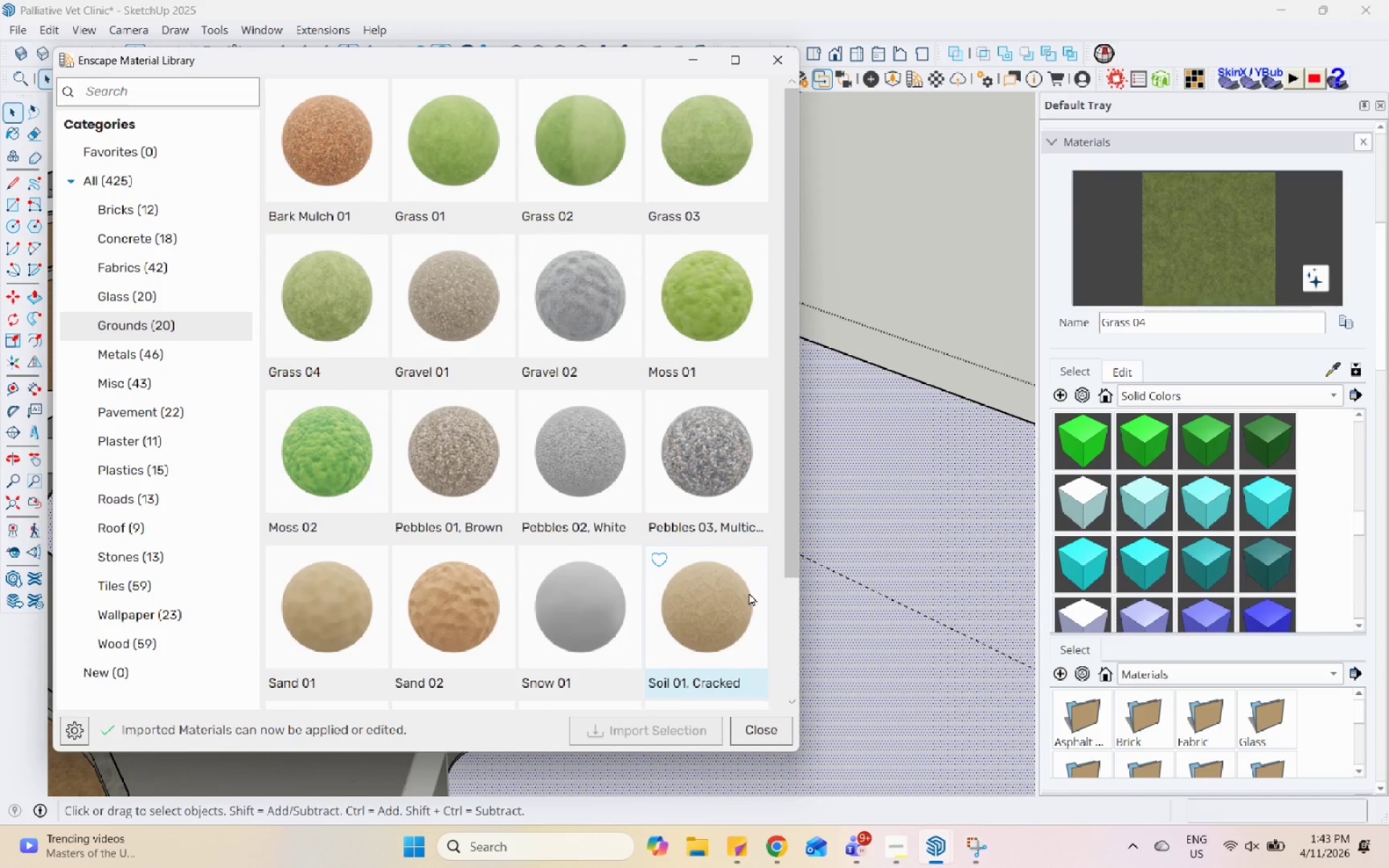 
wait(13.38)
 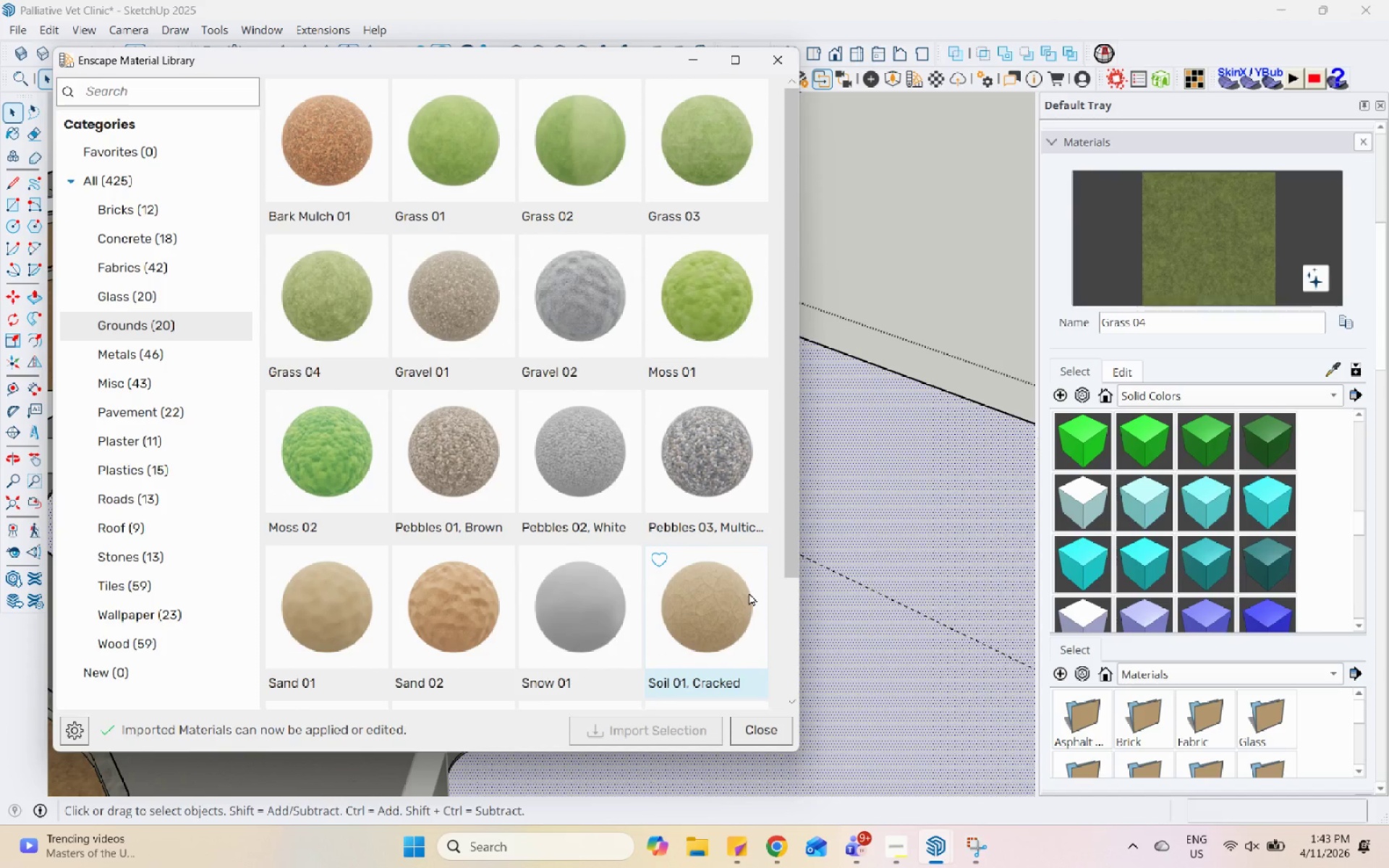 
left_click([689, 53])
 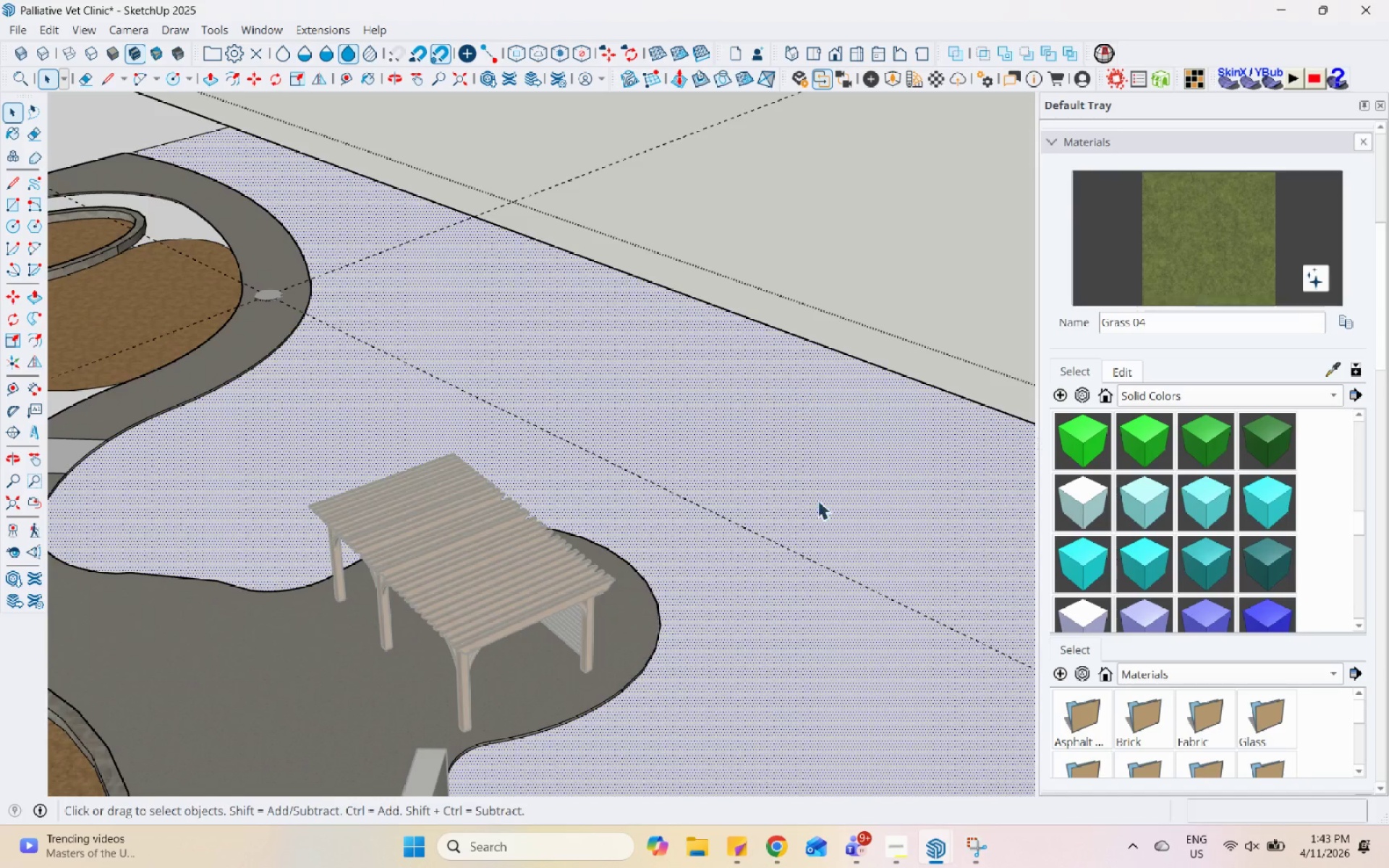 
scroll: coordinate [814, 498], scroll_direction: down, amount: 9.0
 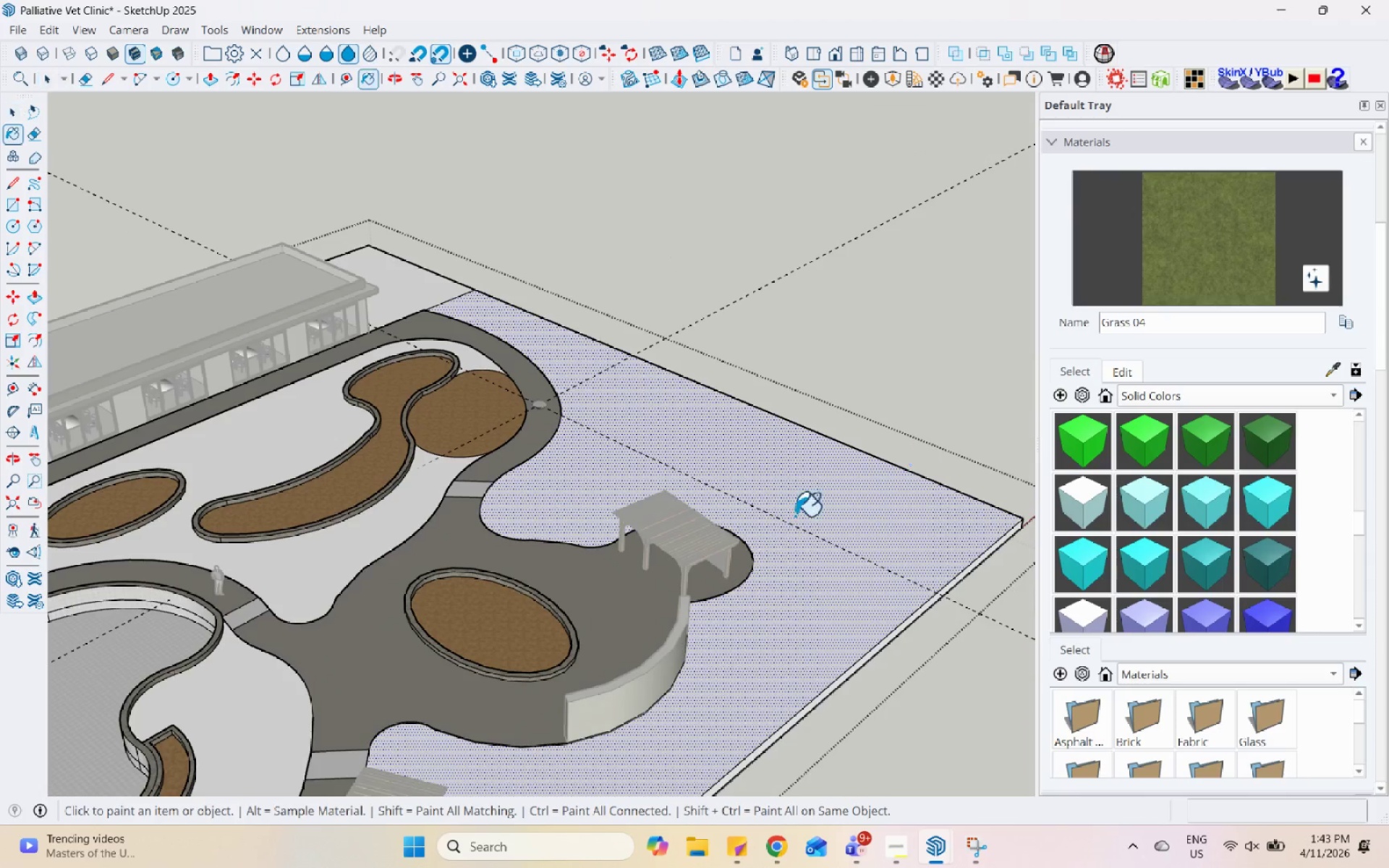 
double_click([800, 468])
 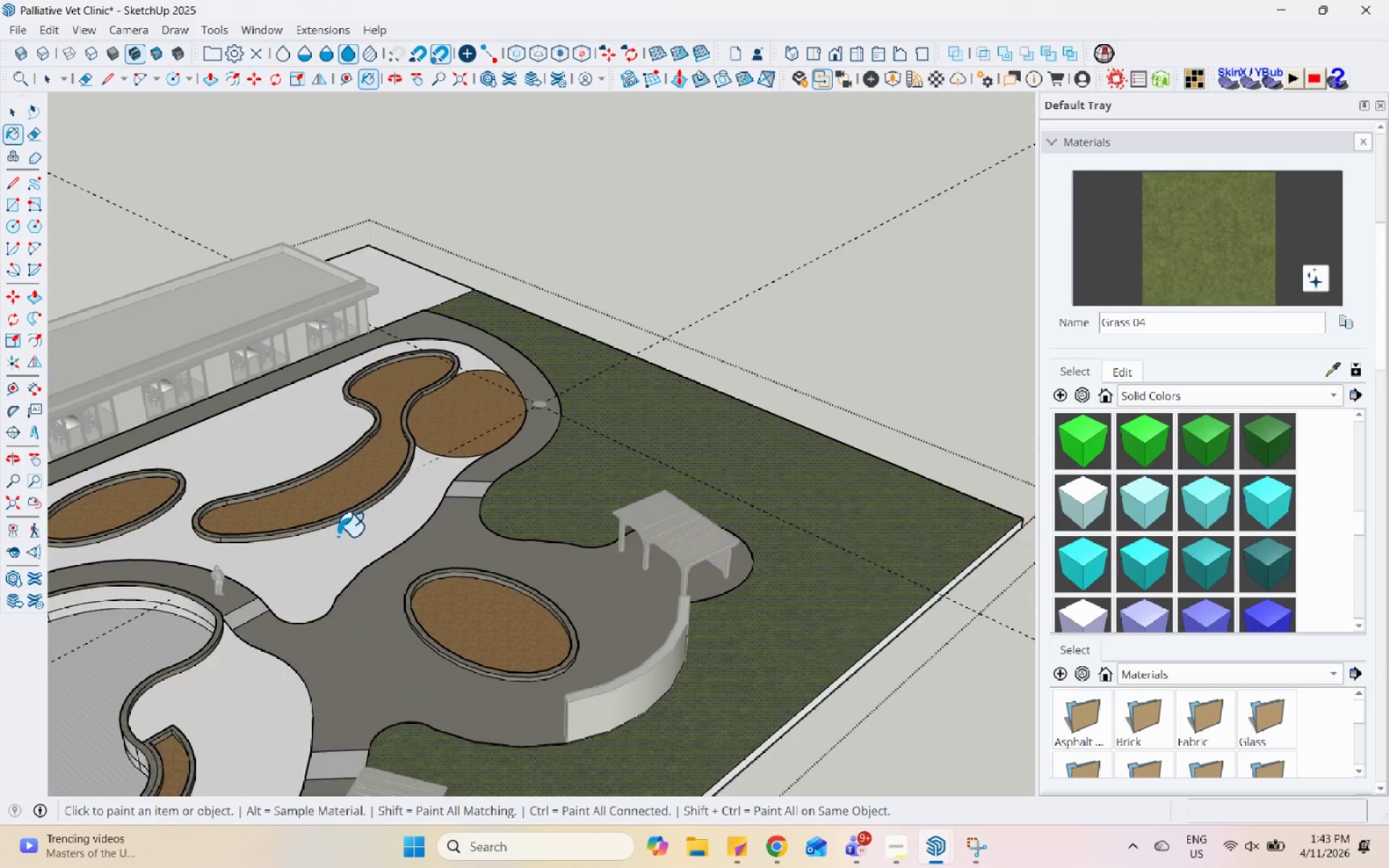 
left_click([368, 539])
 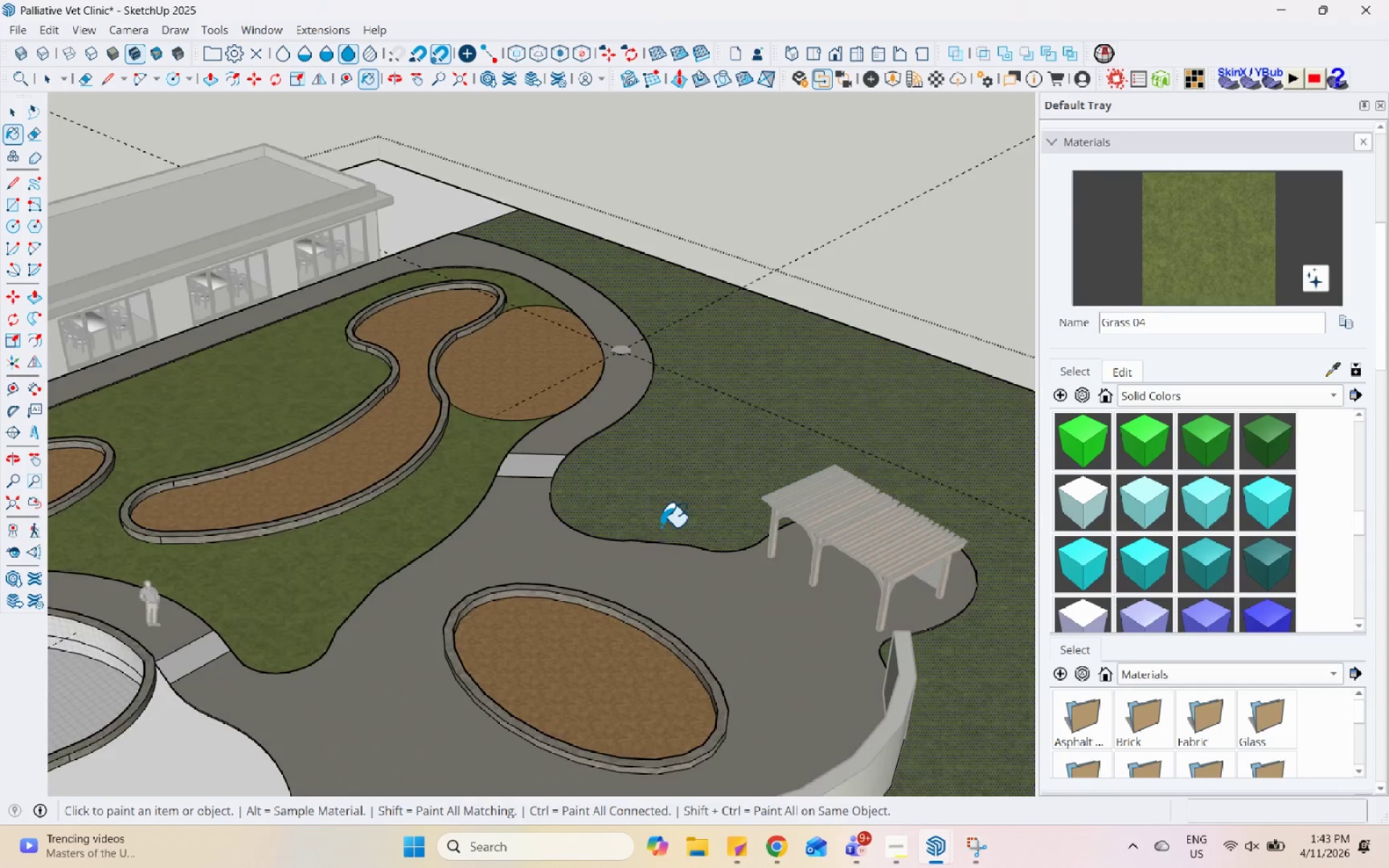 
scroll: coordinate [338, 541], scroll_direction: up, amount: 4.0
 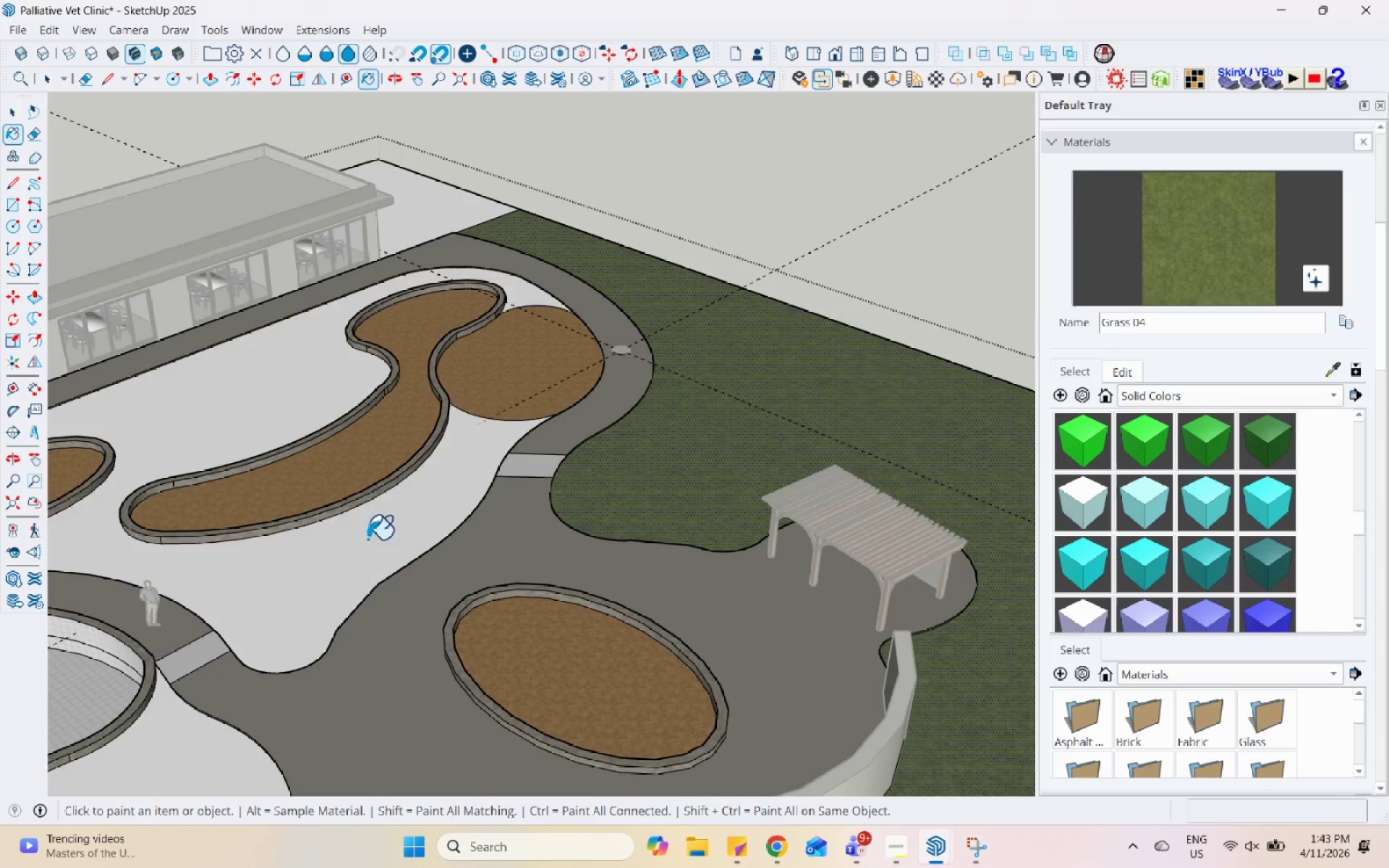 
scroll: coordinate [456, 662], scroll_direction: down, amount: 10.0
 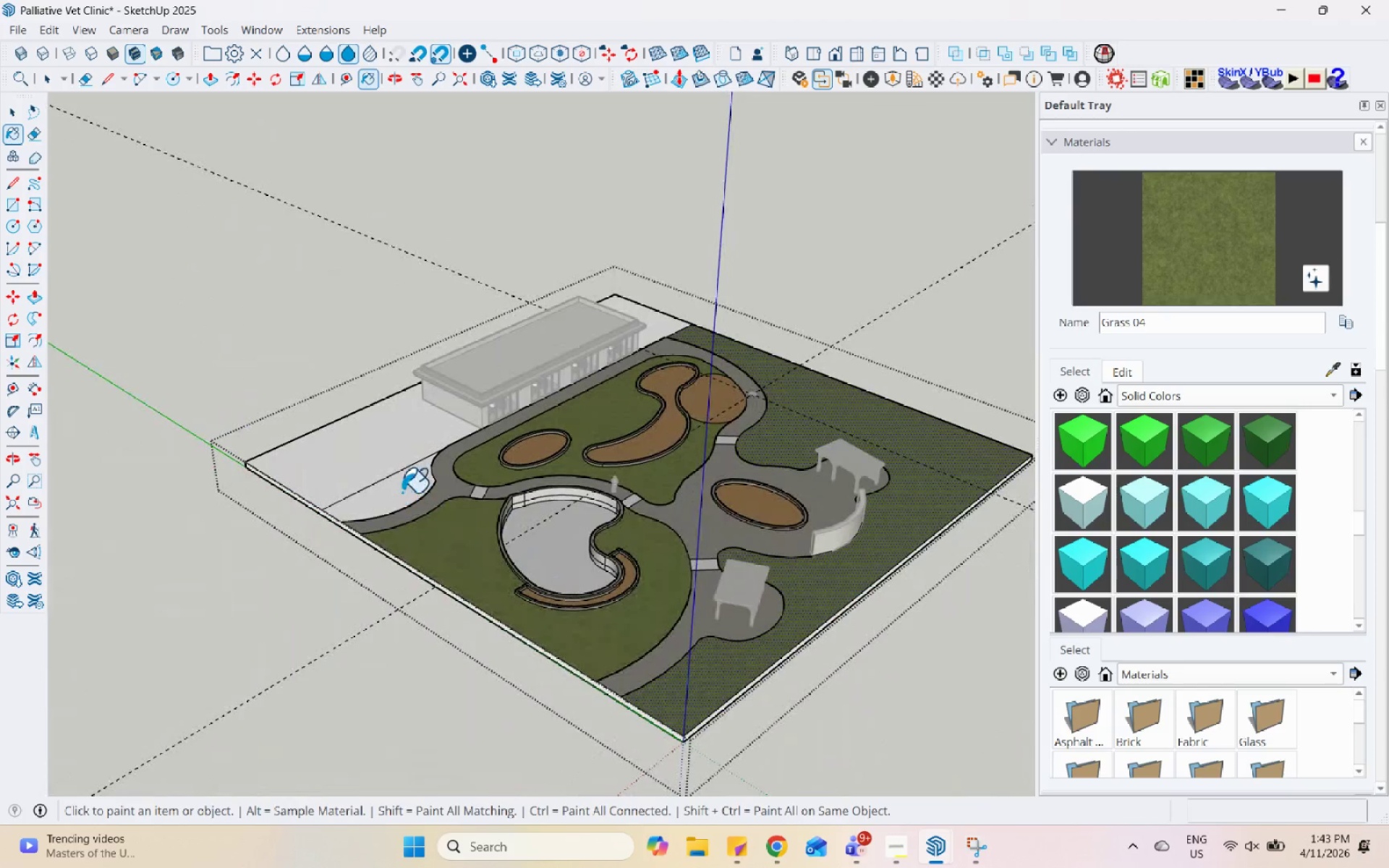 
left_click([400, 442])
 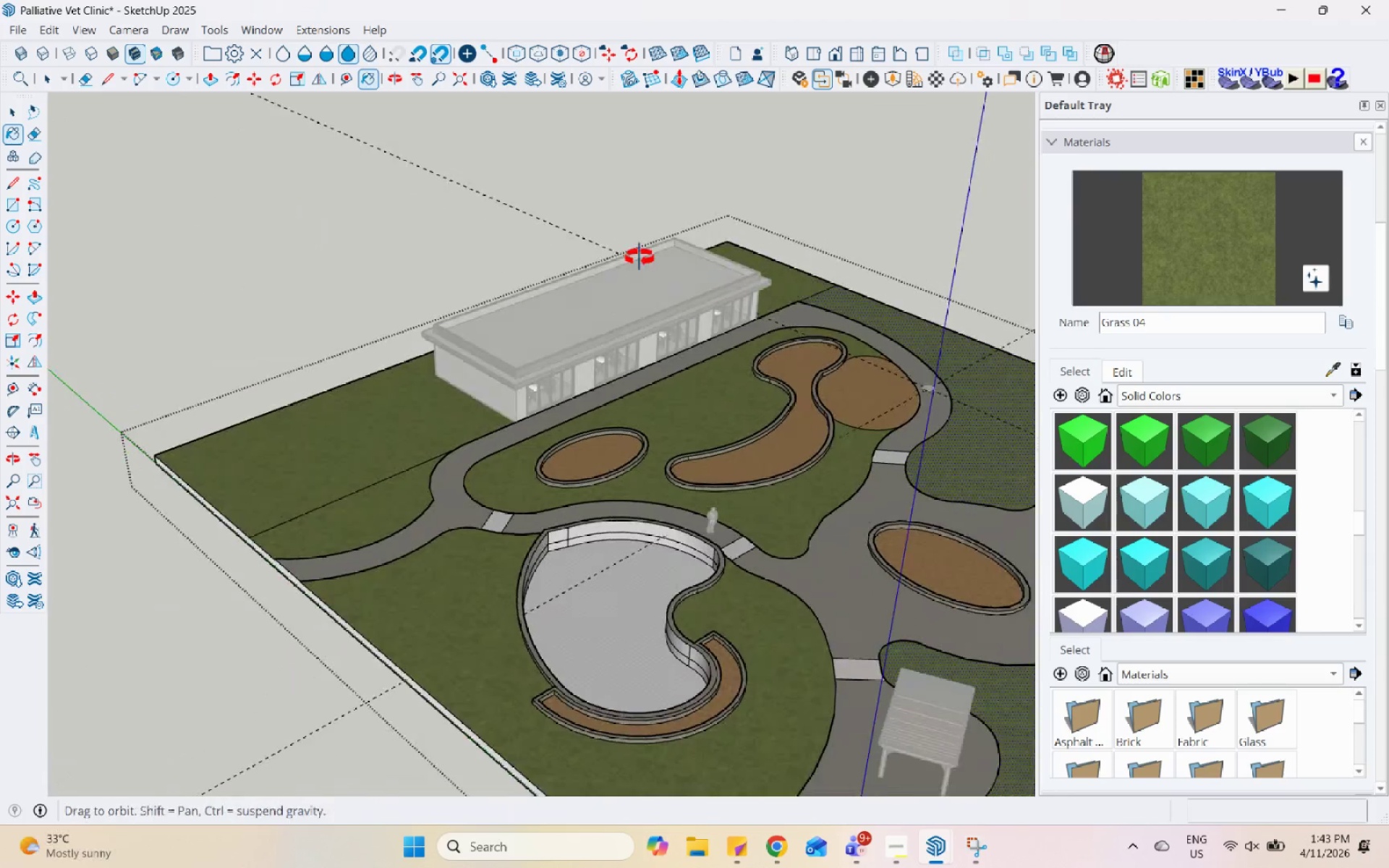 
scroll: coordinate [400, 442], scroll_direction: up, amount: 4.0
 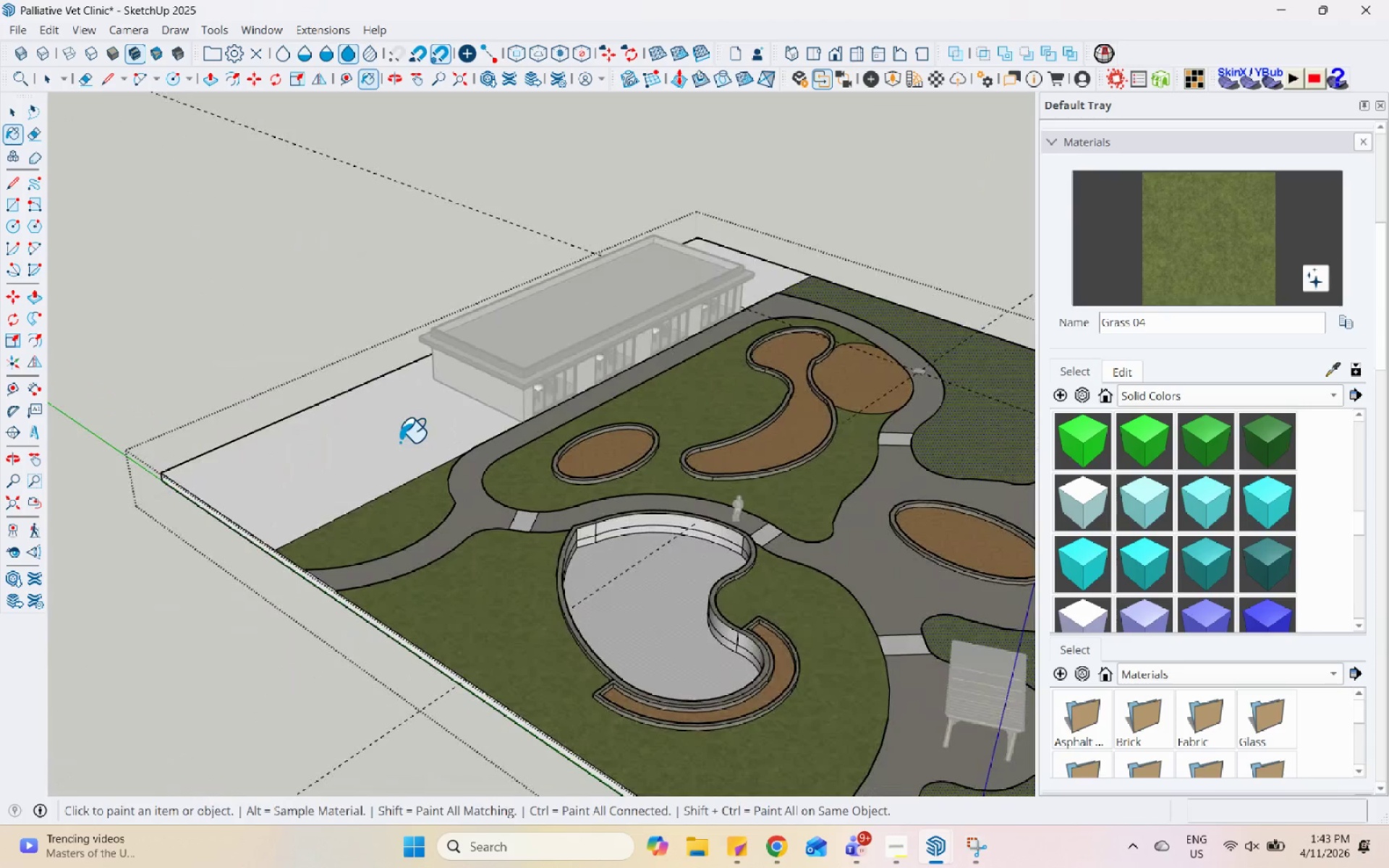 
key(Space)
 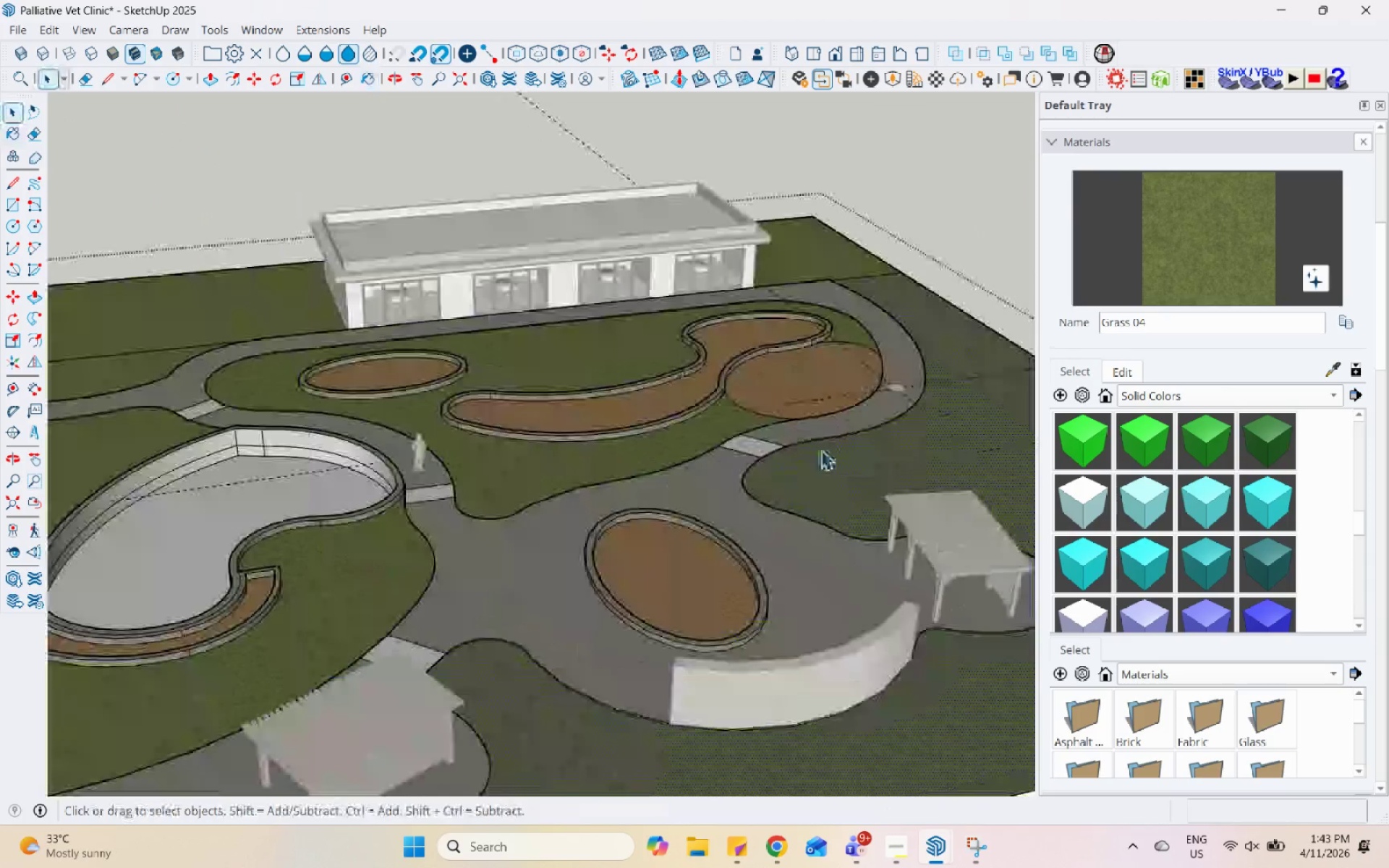 
key(Escape)
 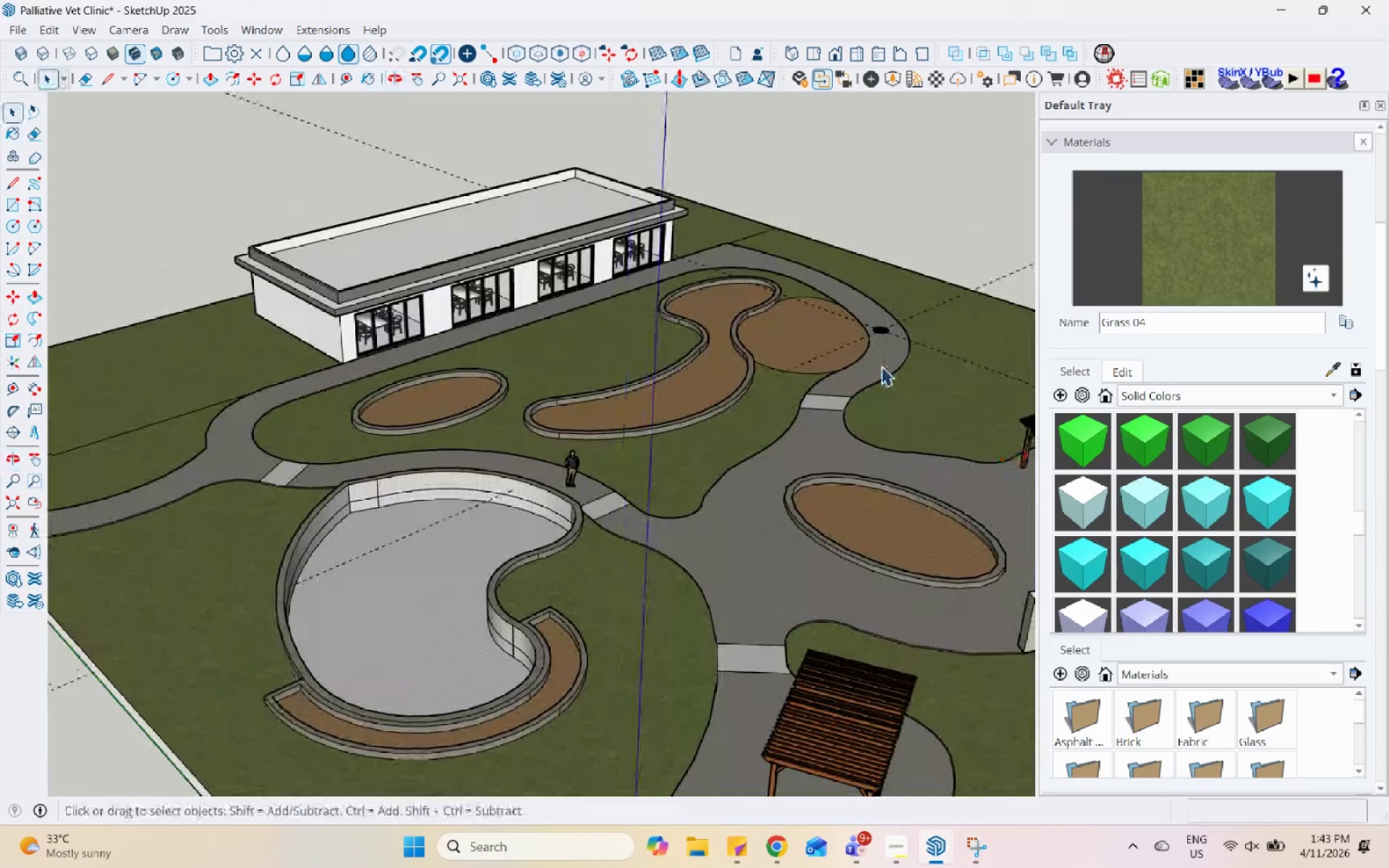 
scroll: coordinate [881, 366], scroll_direction: up, amount: 6.0
 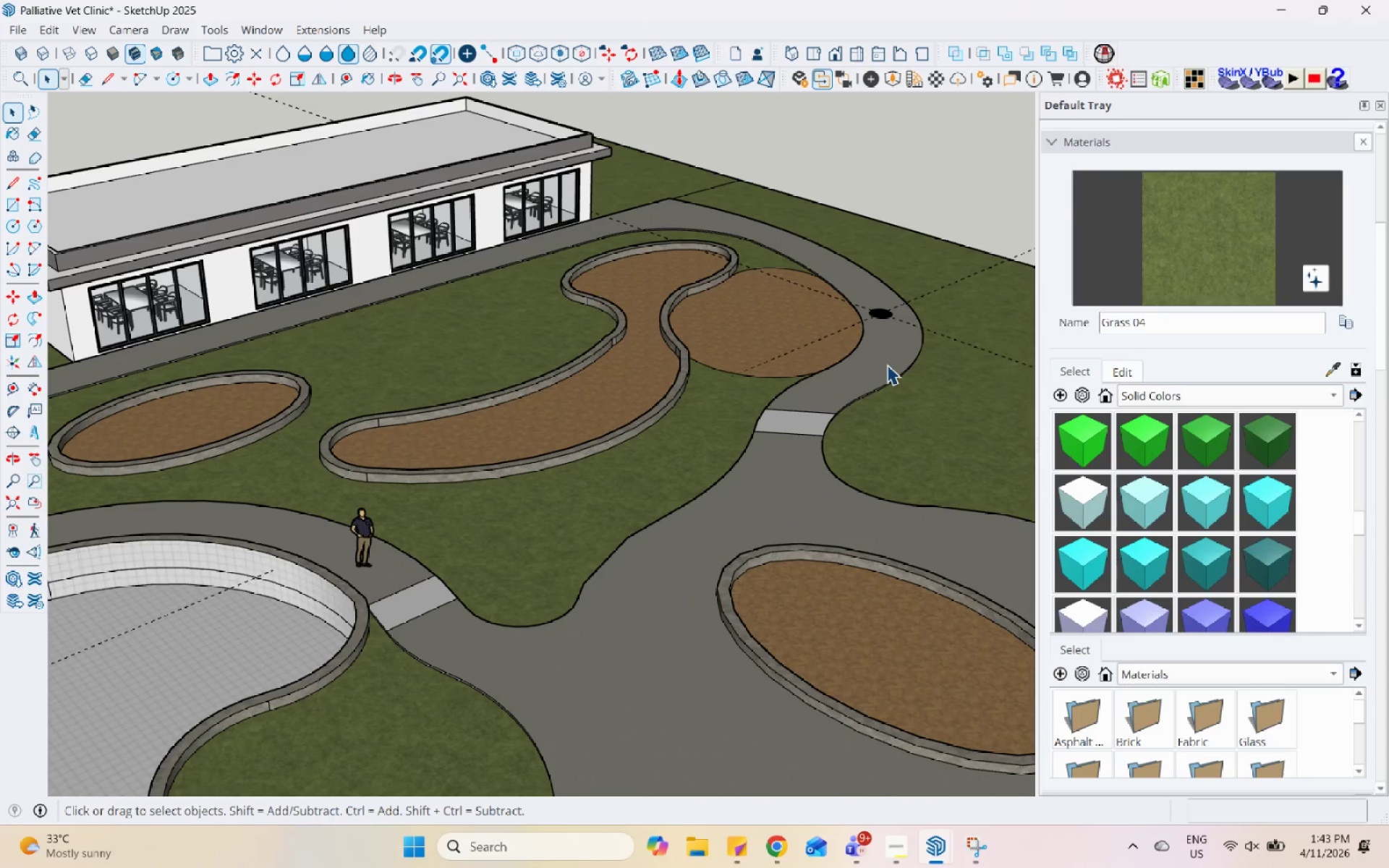 
wait(10.78)
 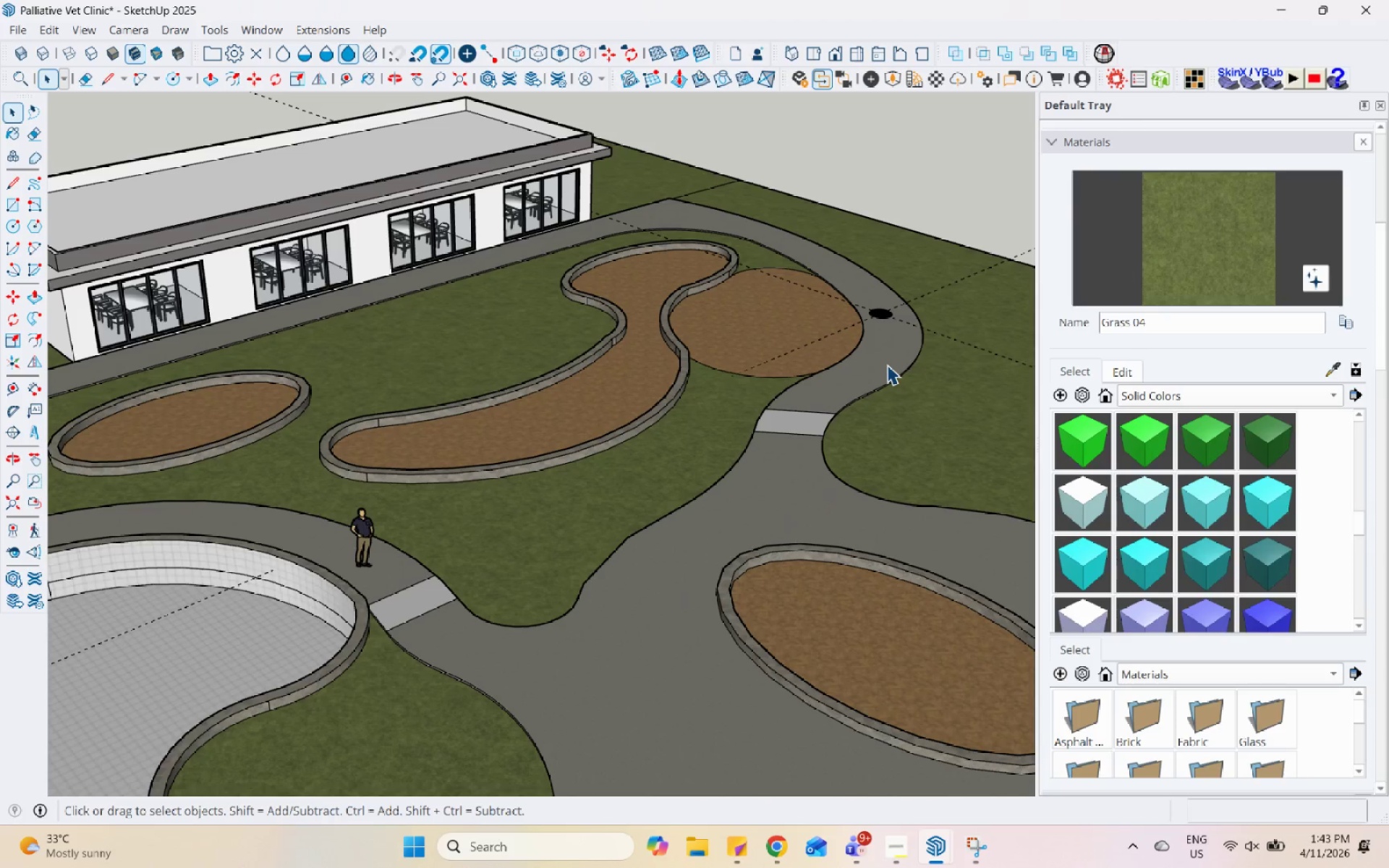 
scroll: coordinate [566, 540], scroll_direction: down, amount: 5.0
 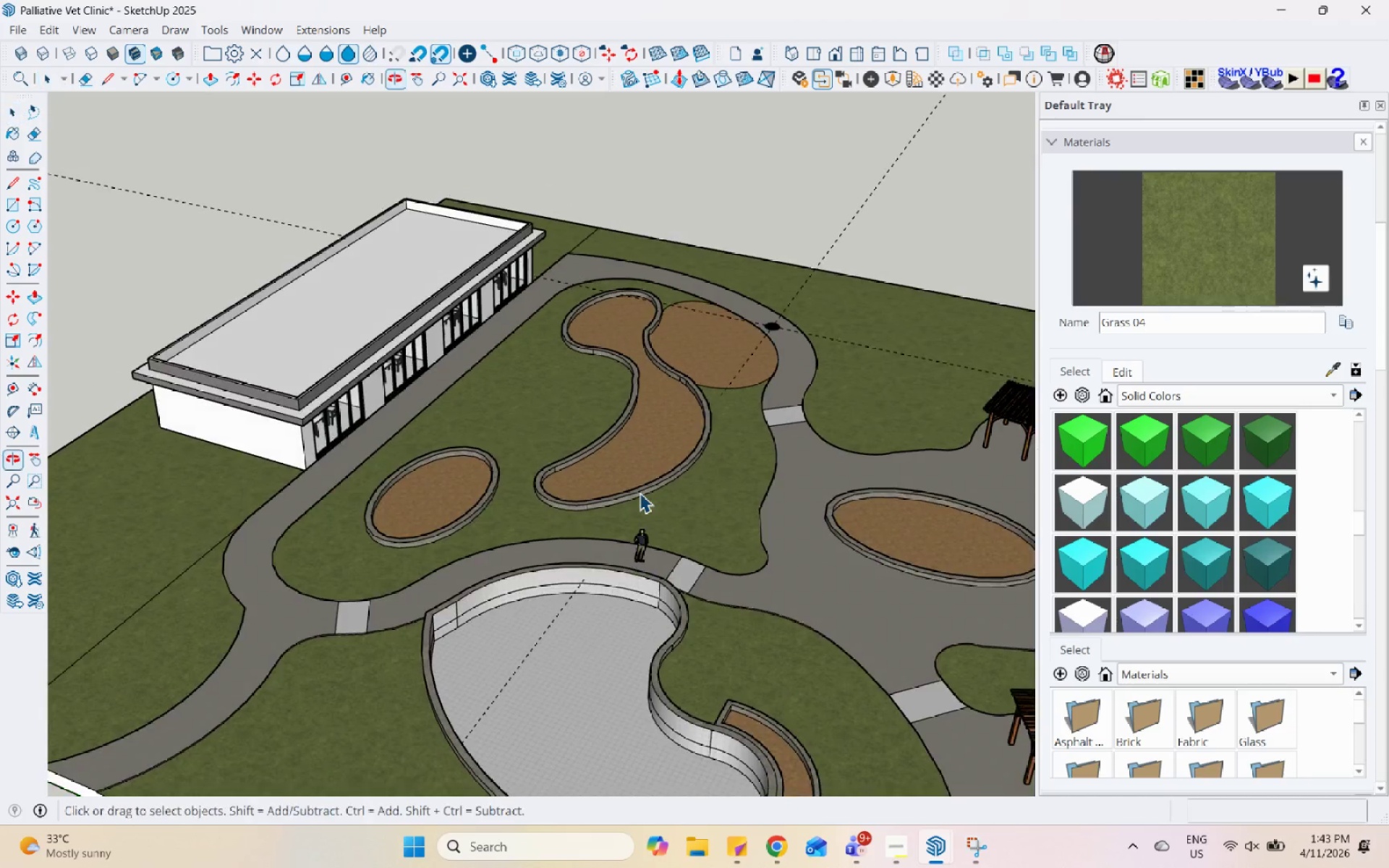 
scroll: coordinate [538, 488], scroll_direction: up, amount: 15.0
 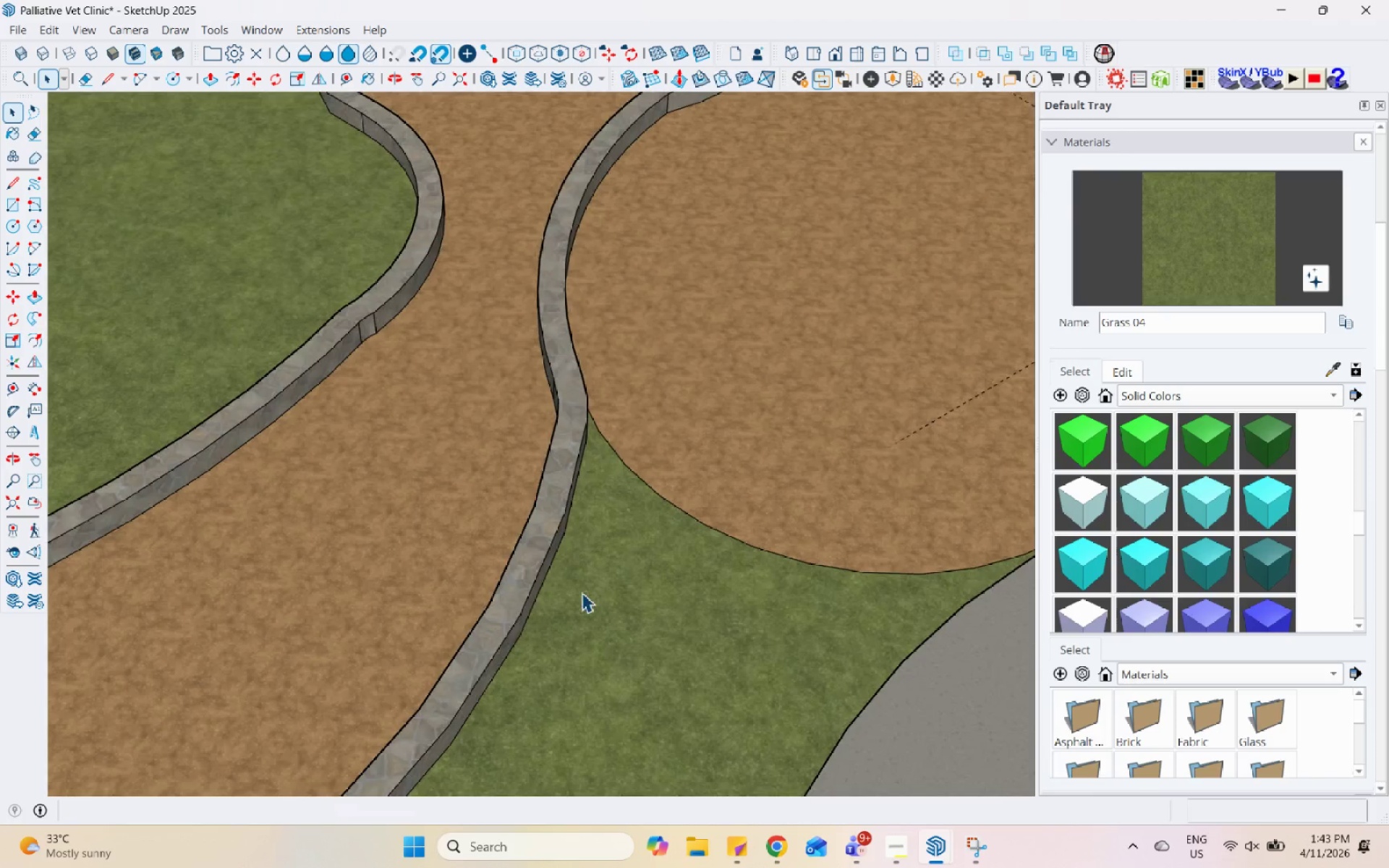 
key(Control+S)
 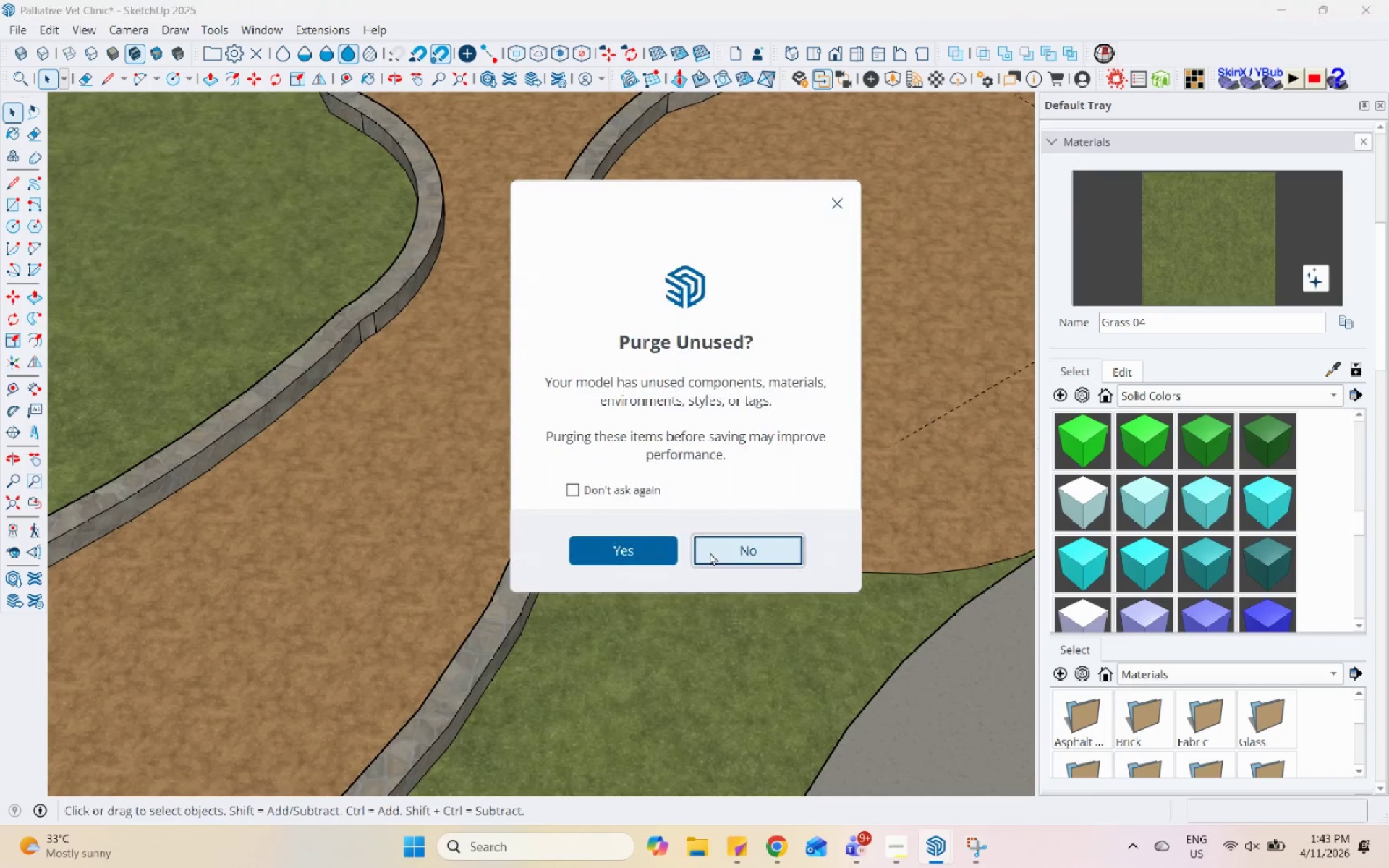 
left_click([736, 551])
 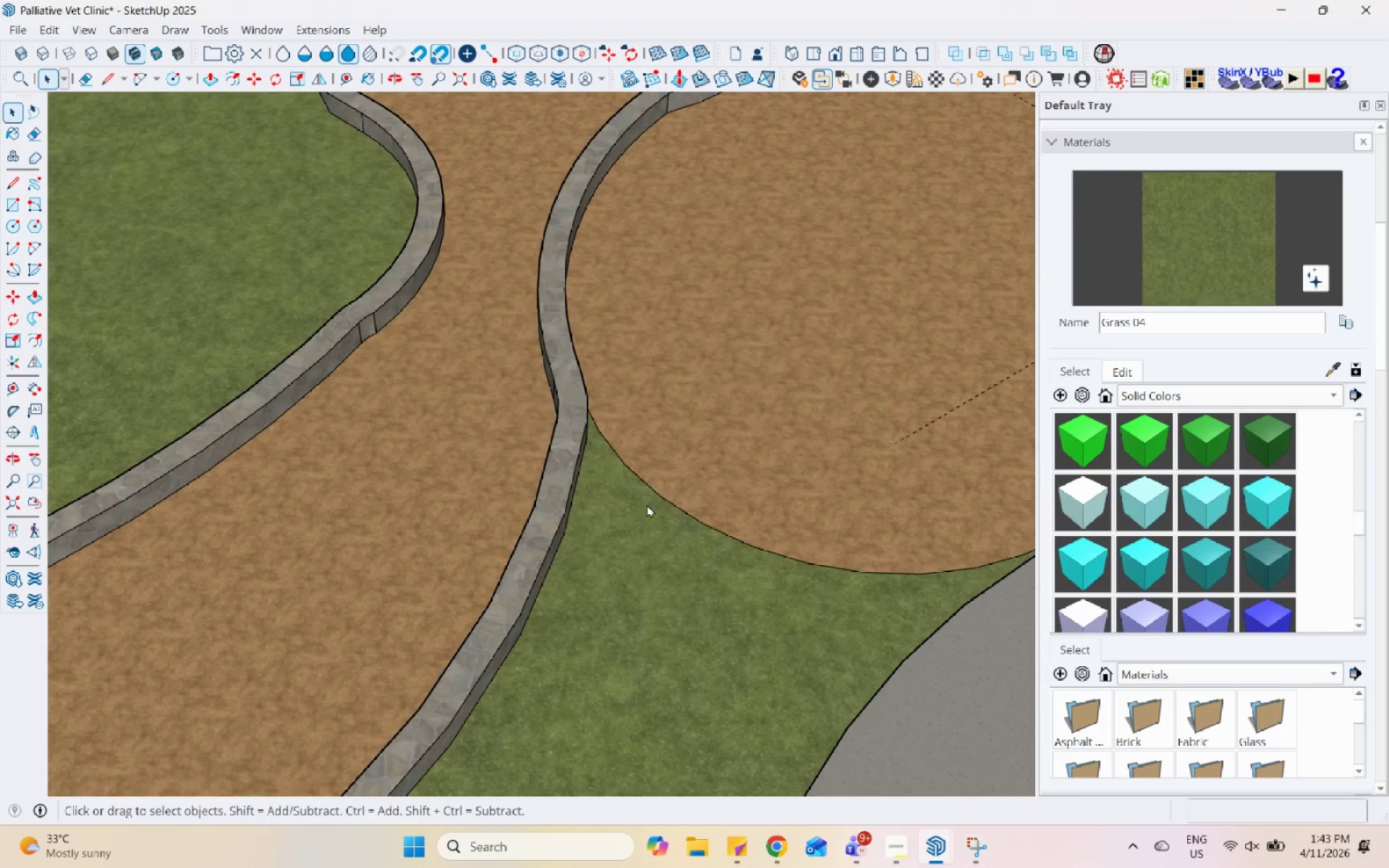 
left_click([540, 251])
 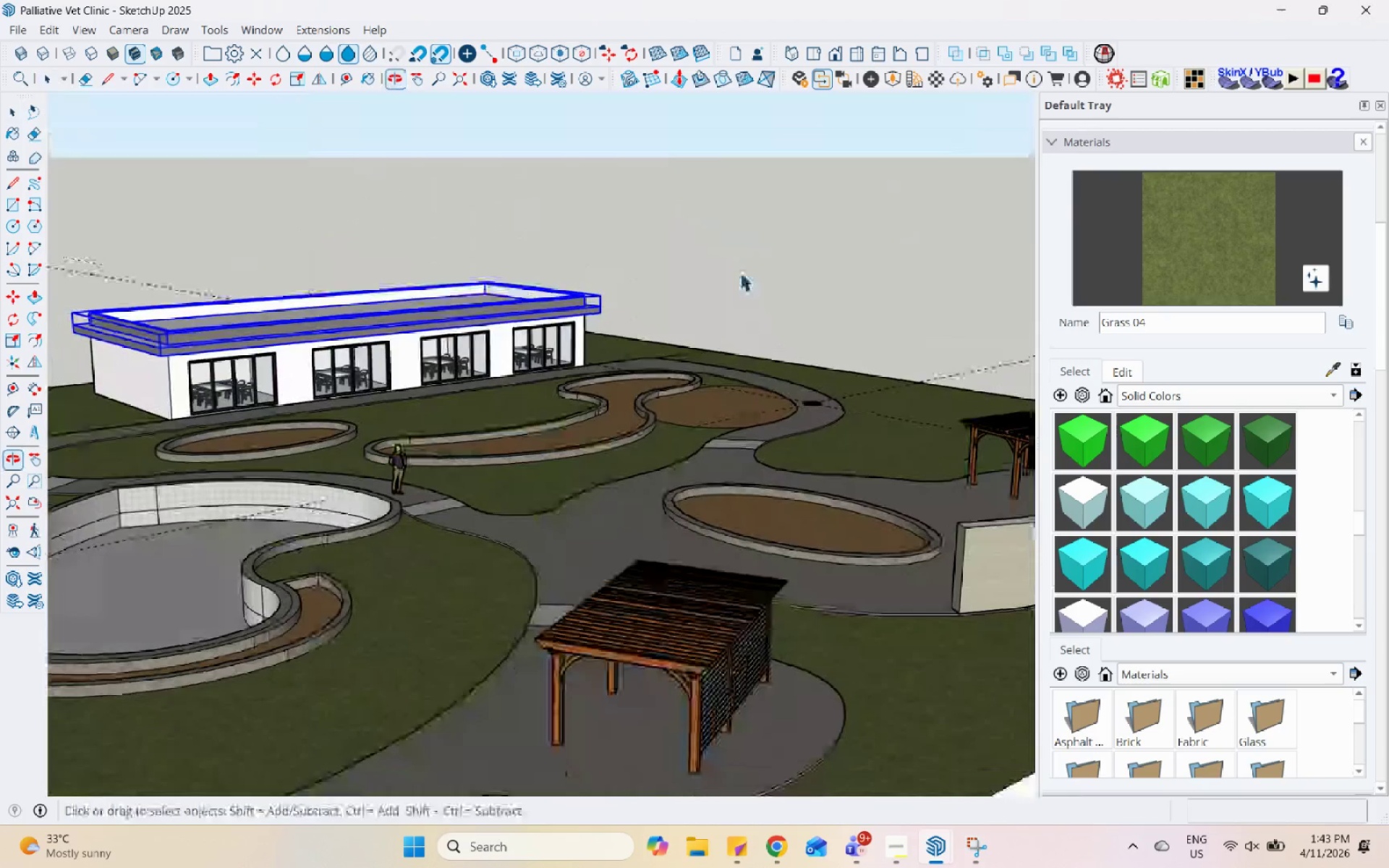 
scroll: coordinate [567, 604], scroll_direction: down, amount: 28.0
 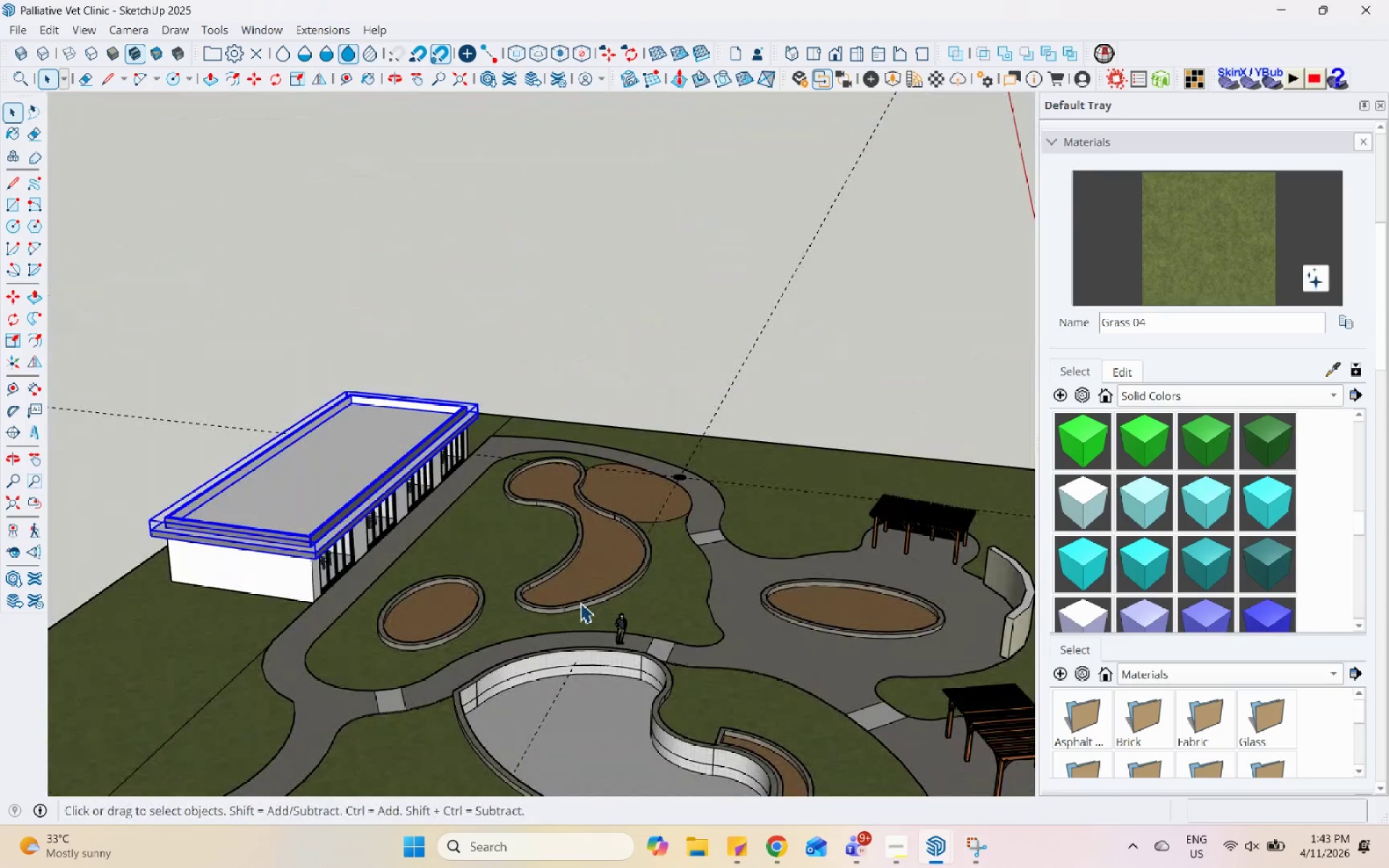 
scroll: coordinate [615, 412], scroll_direction: up, amount: 14.0
 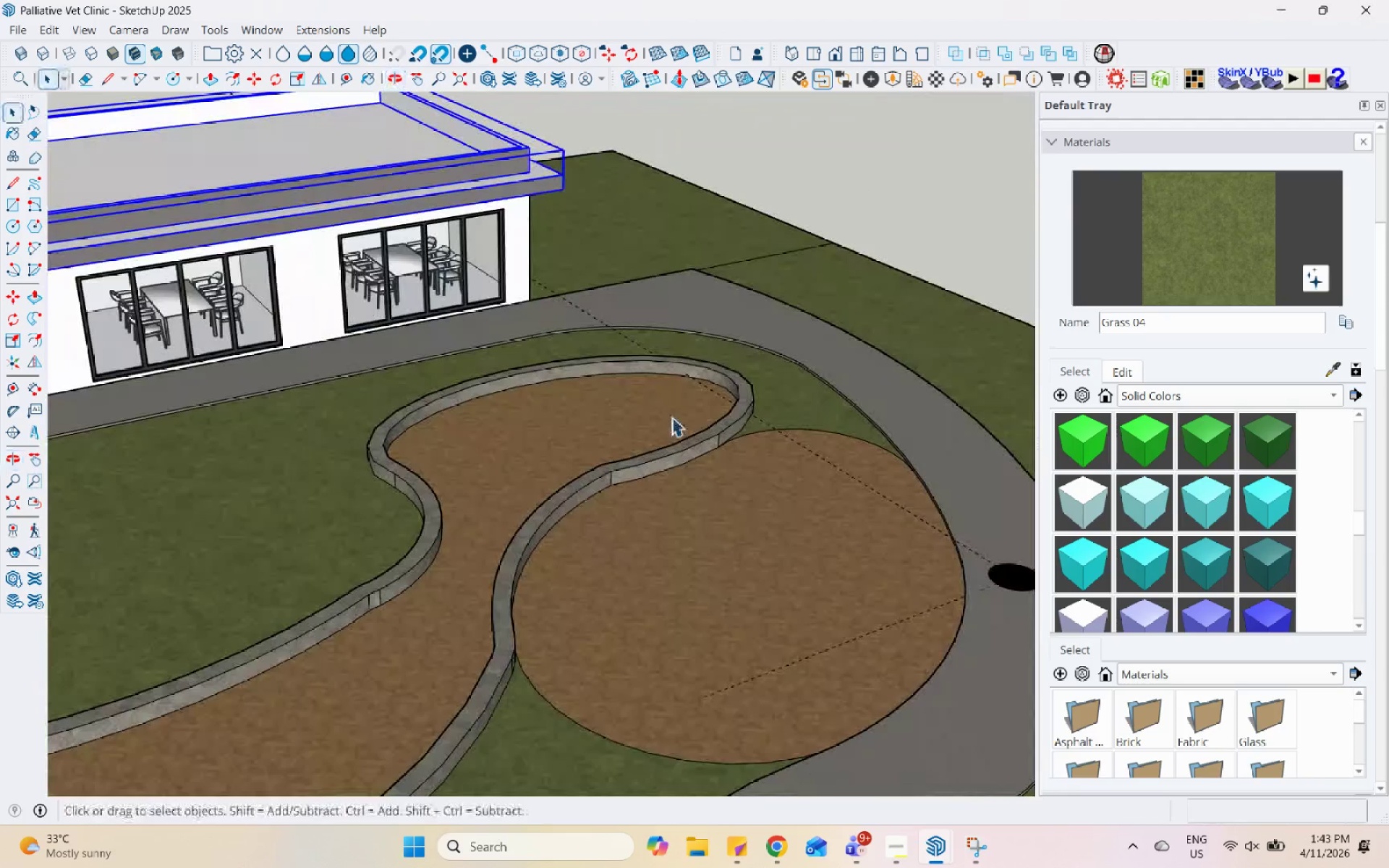 
scroll: coordinate [734, 515], scroll_direction: down, amount: 3.0
 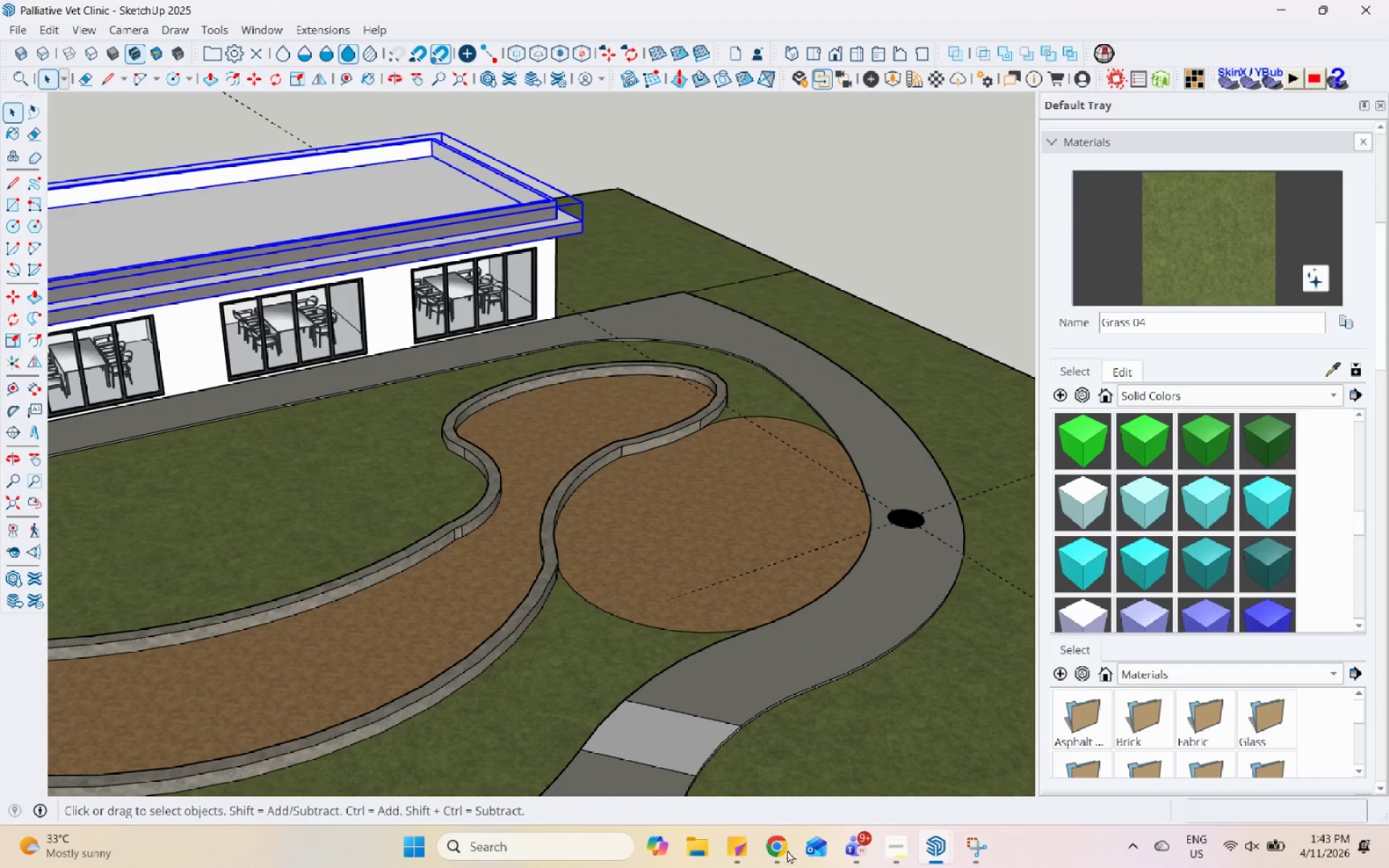 
left_click([794, 858])
 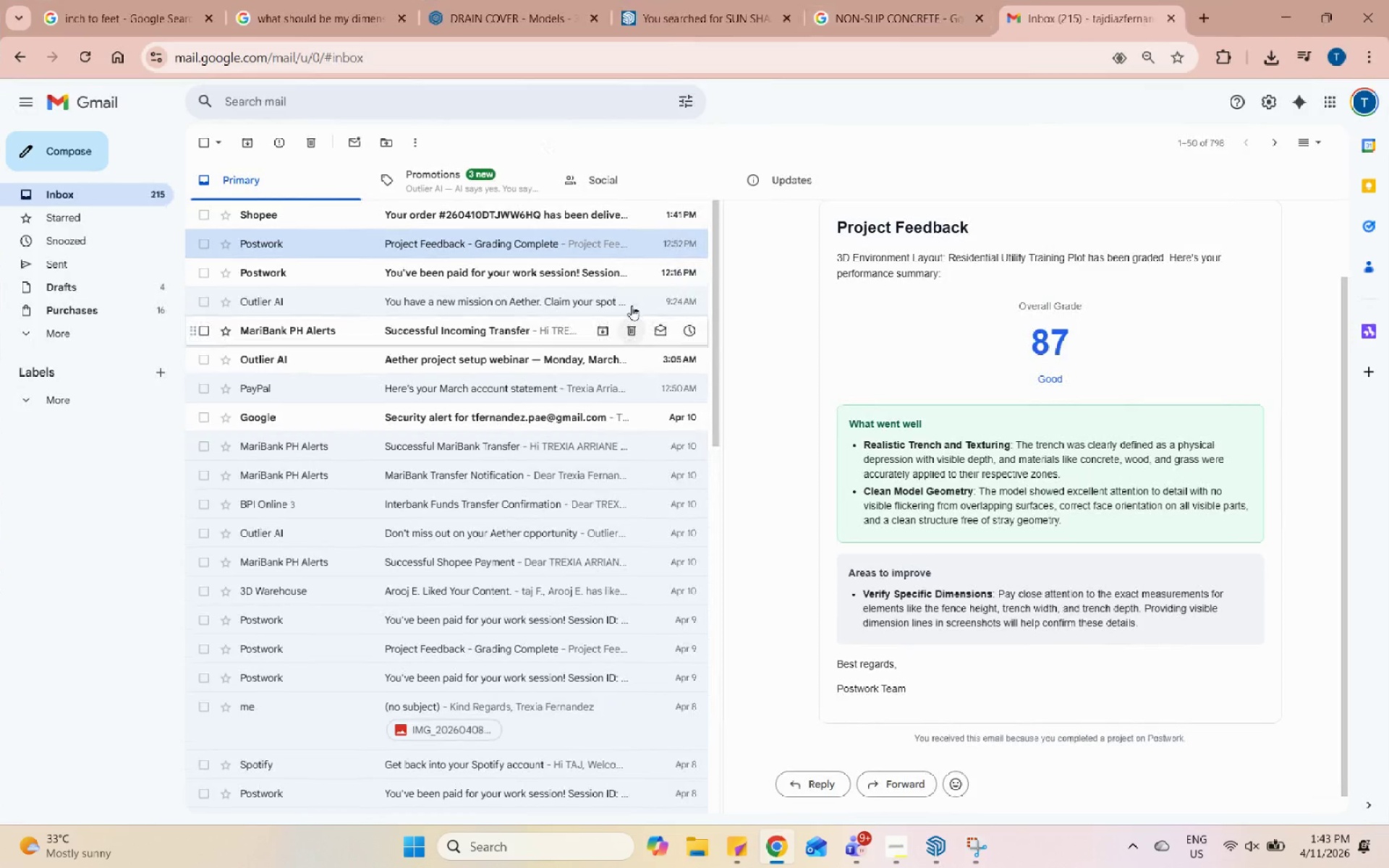 
left_click([490, 276])
 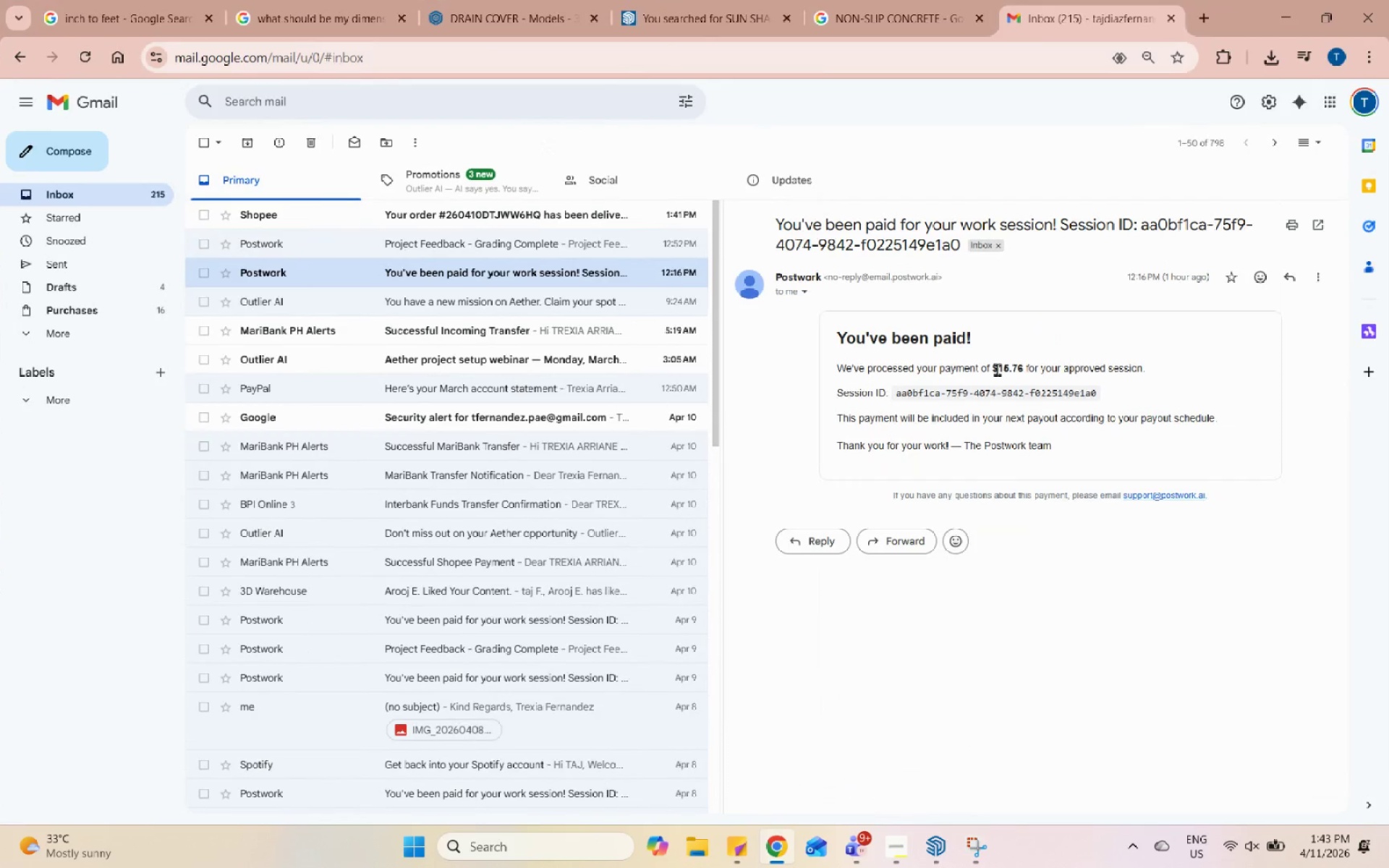 
left_click_drag(start_coordinate=[993, 367], to_coordinate=[1029, 366])
 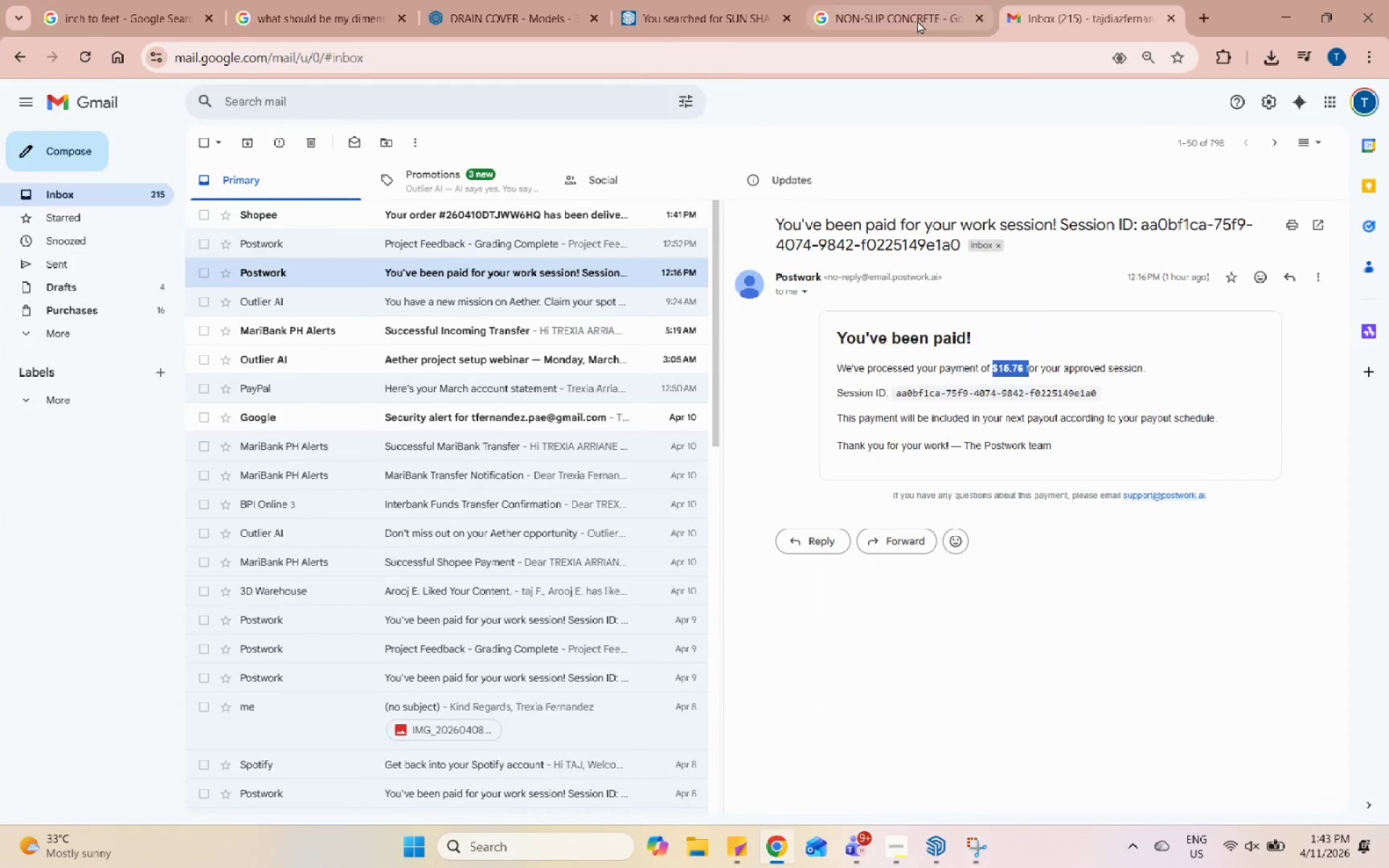 
left_click([916, 20])
 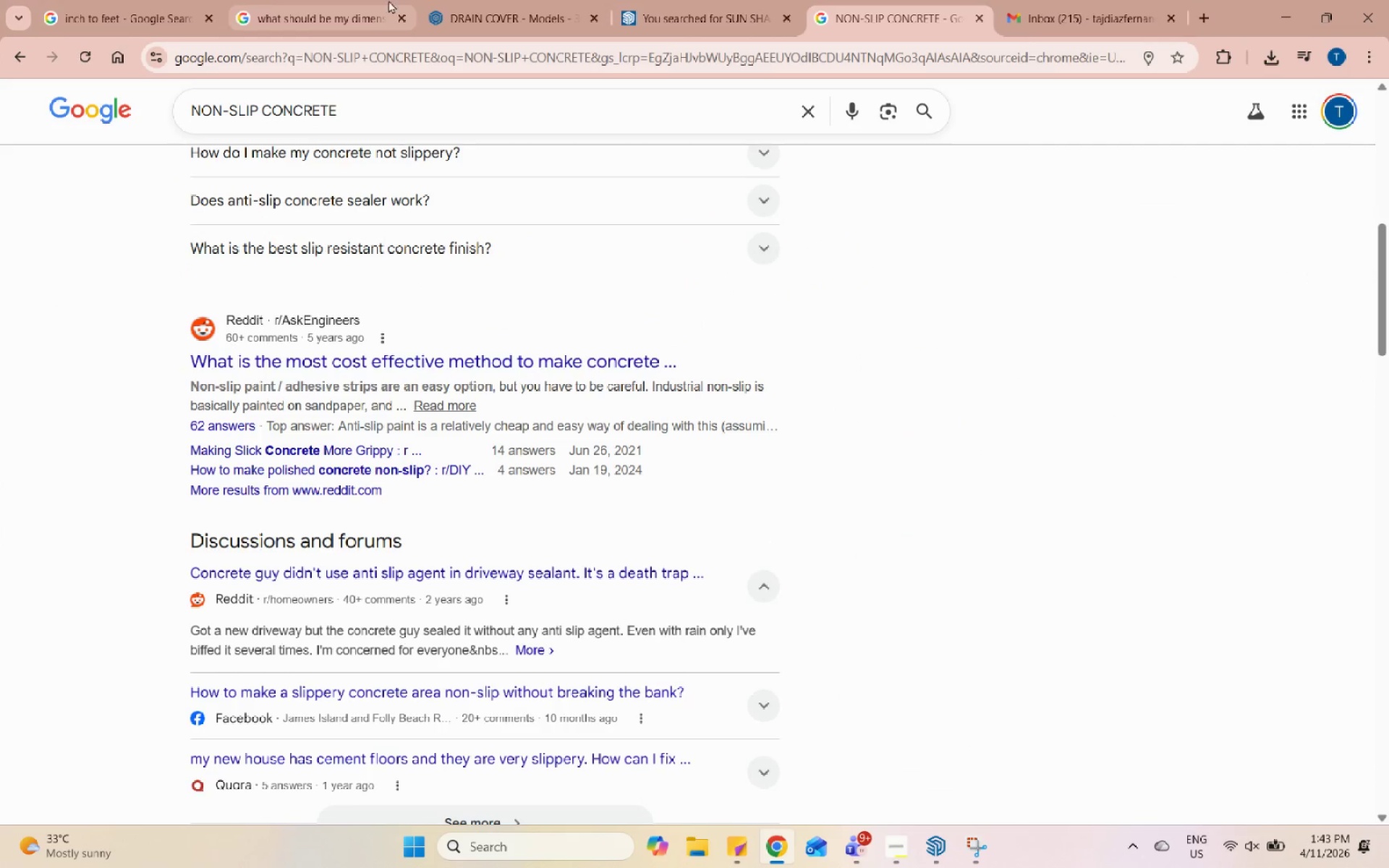 
left_click([452, 0])
 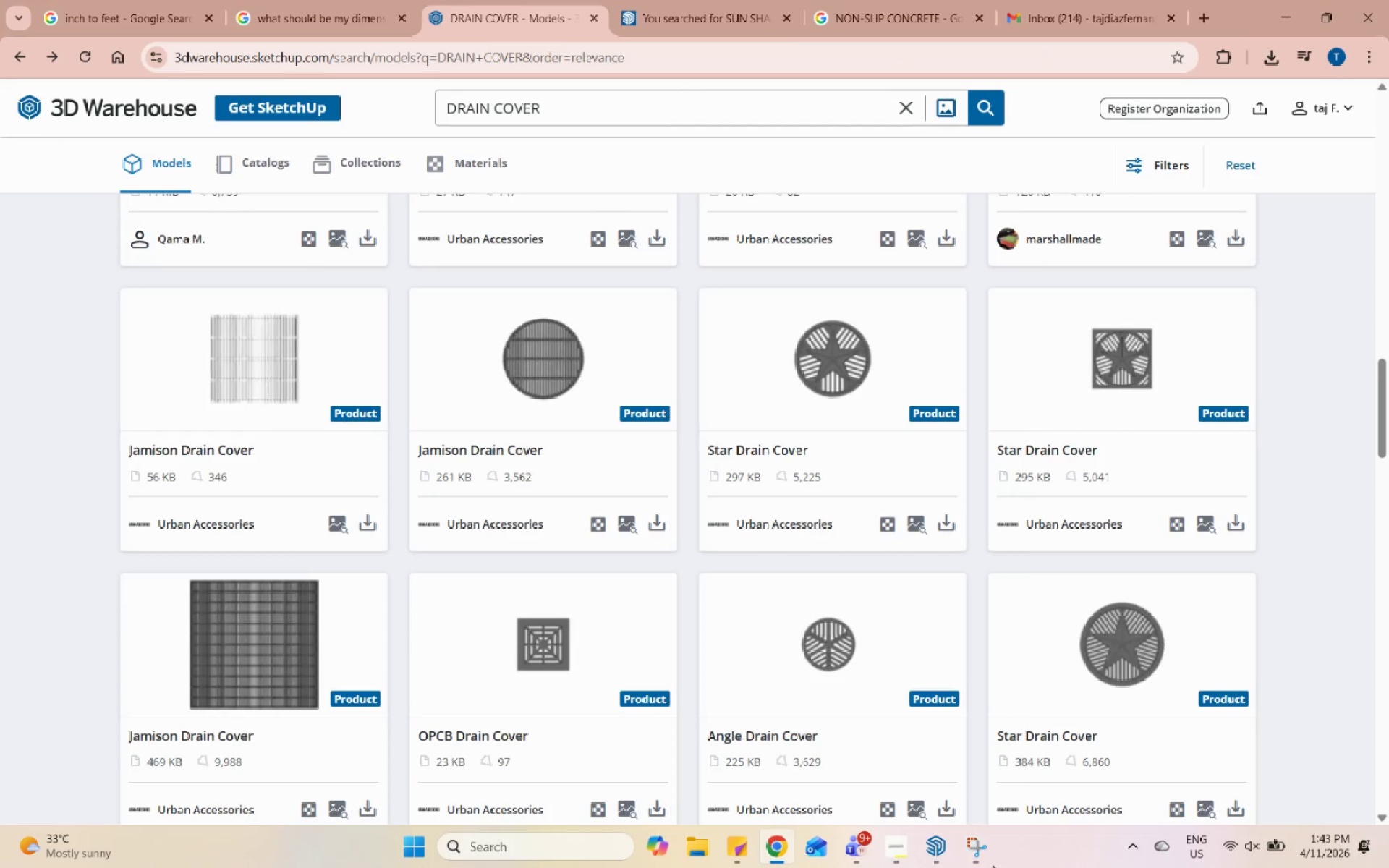 
left_click([925, 835])
 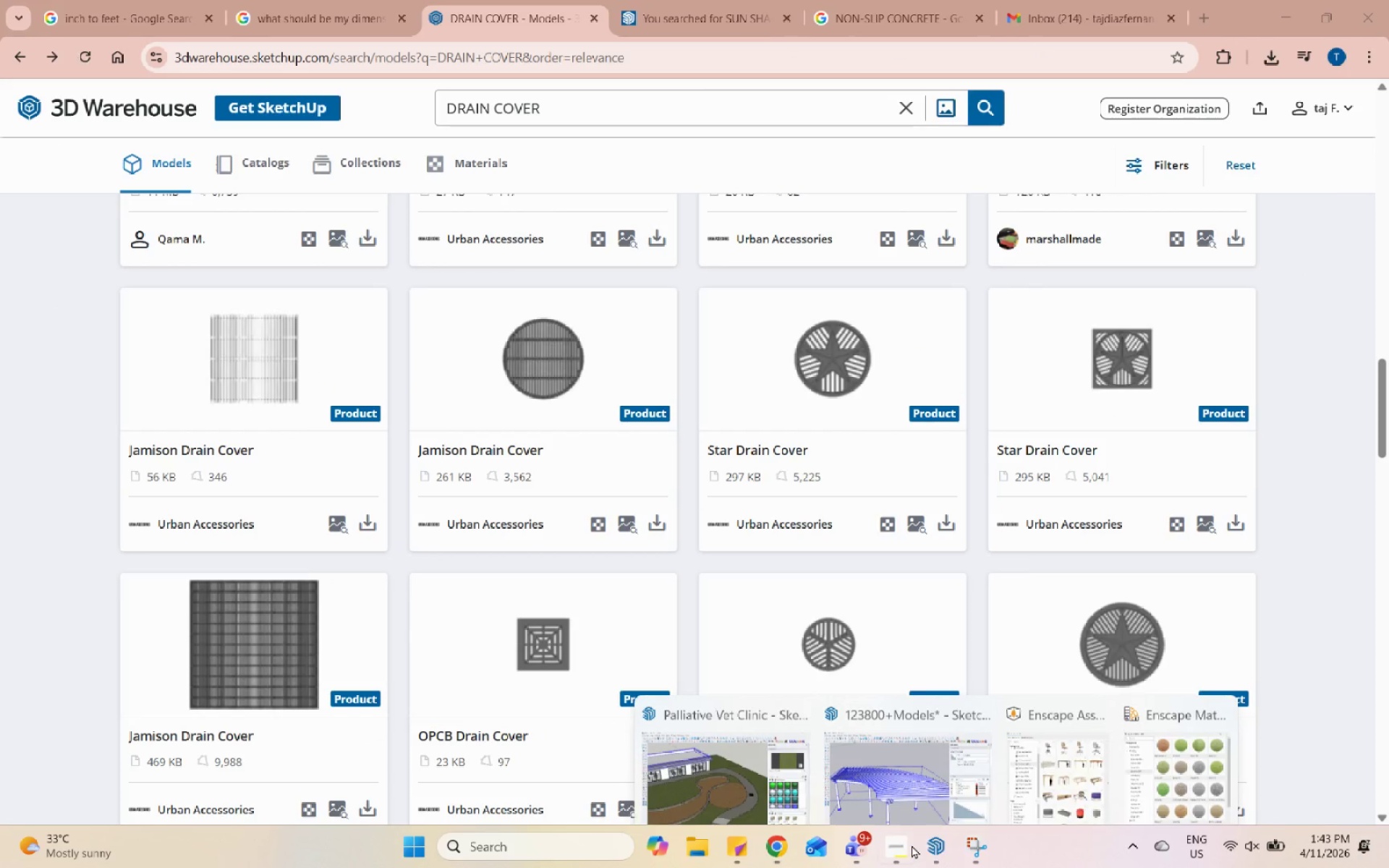 
mouse_move([870, 838])
 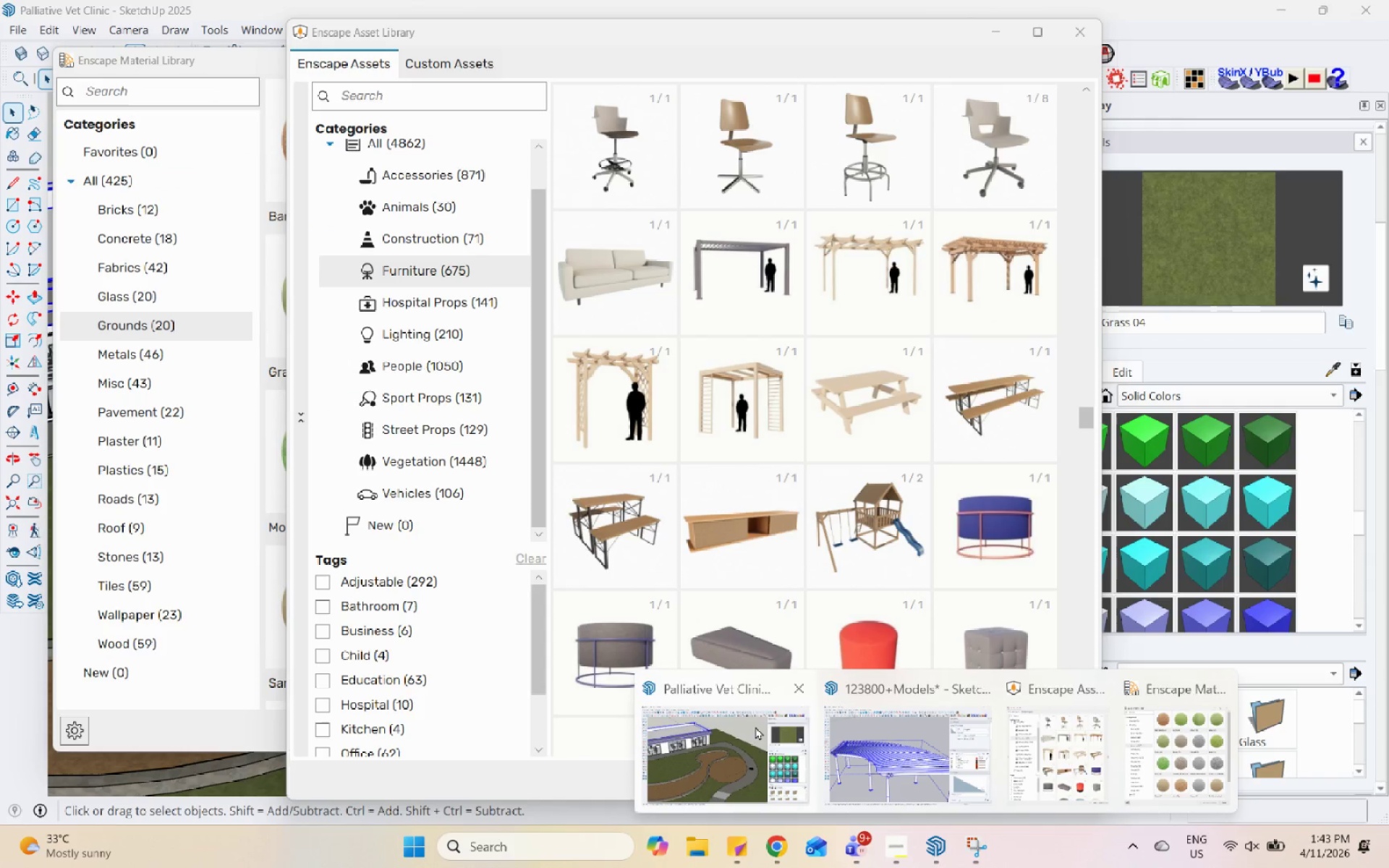 
left_click([750, 731])
 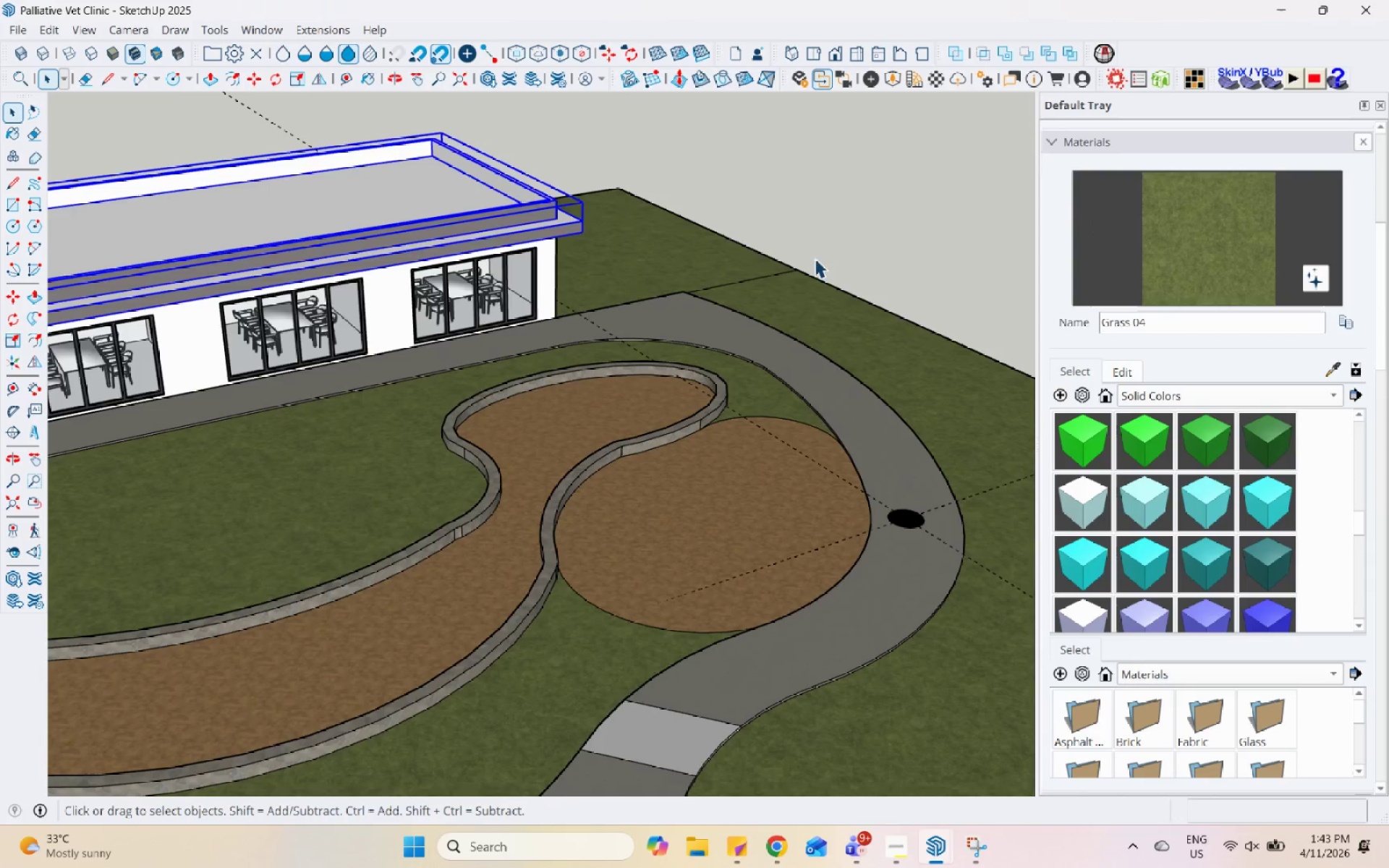 
scroll: coordinate [553, 378], scroll_direction: down, amount: 4.0
 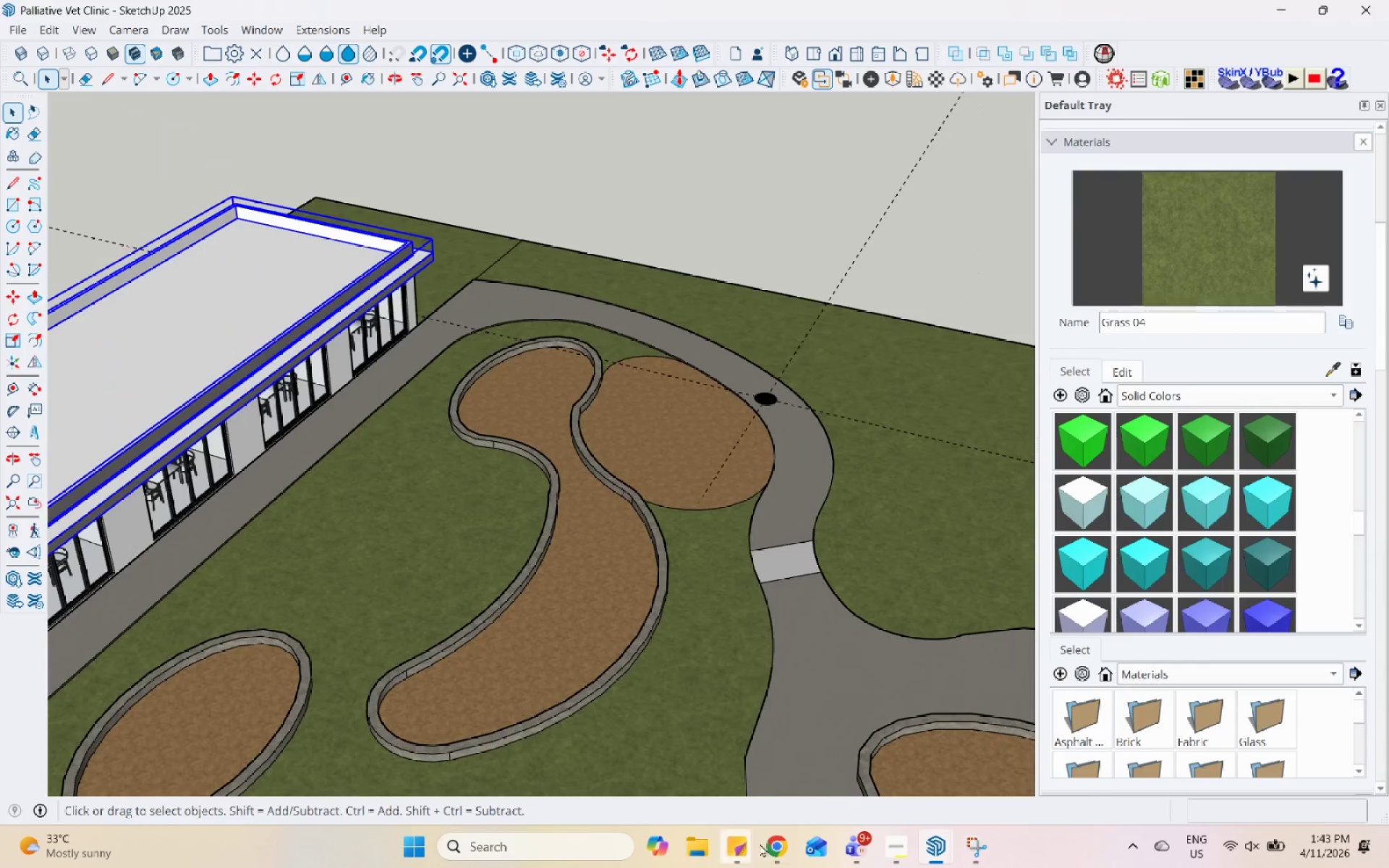 
left_click([763, 843])
 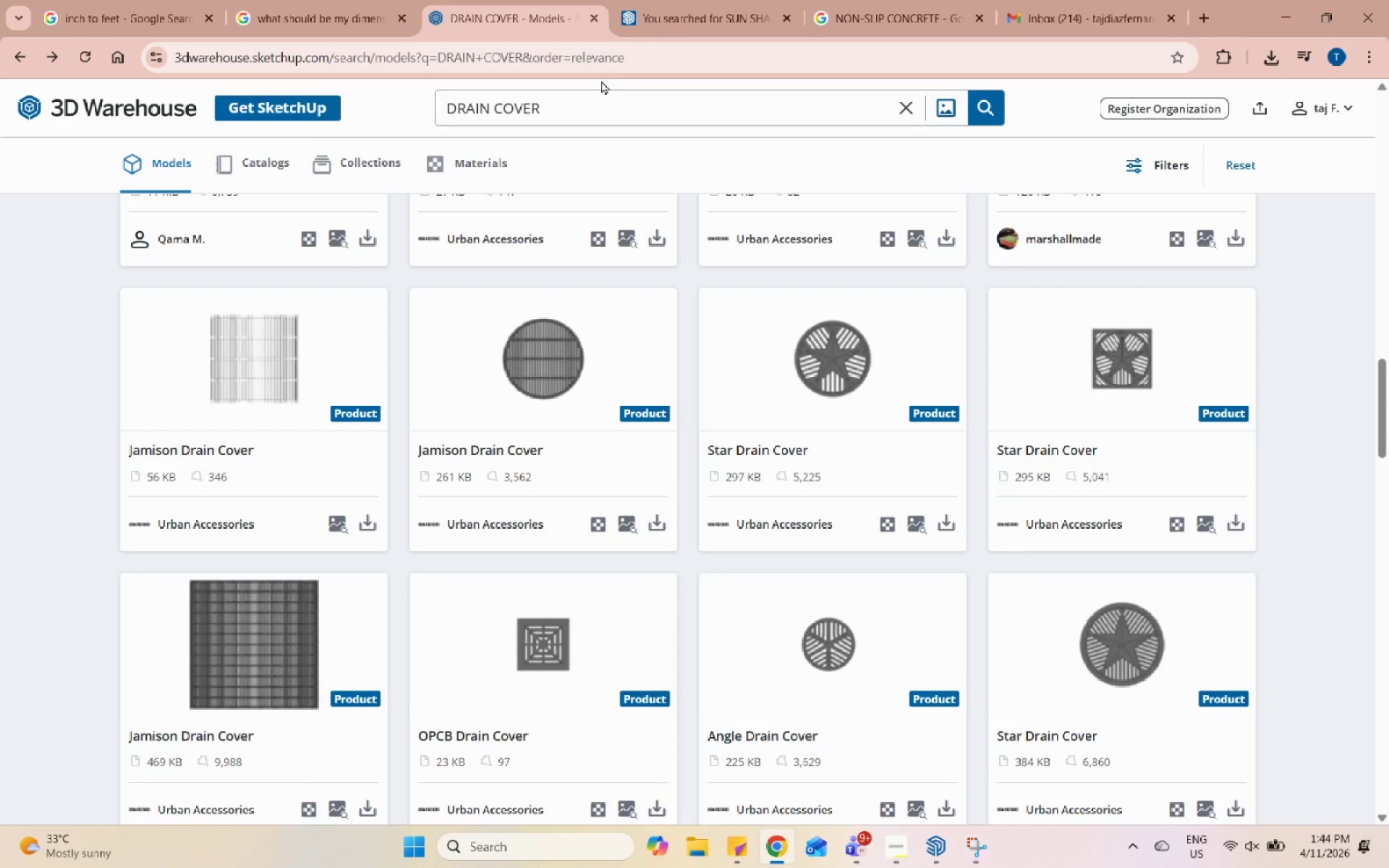 
double_click([600, 95])
 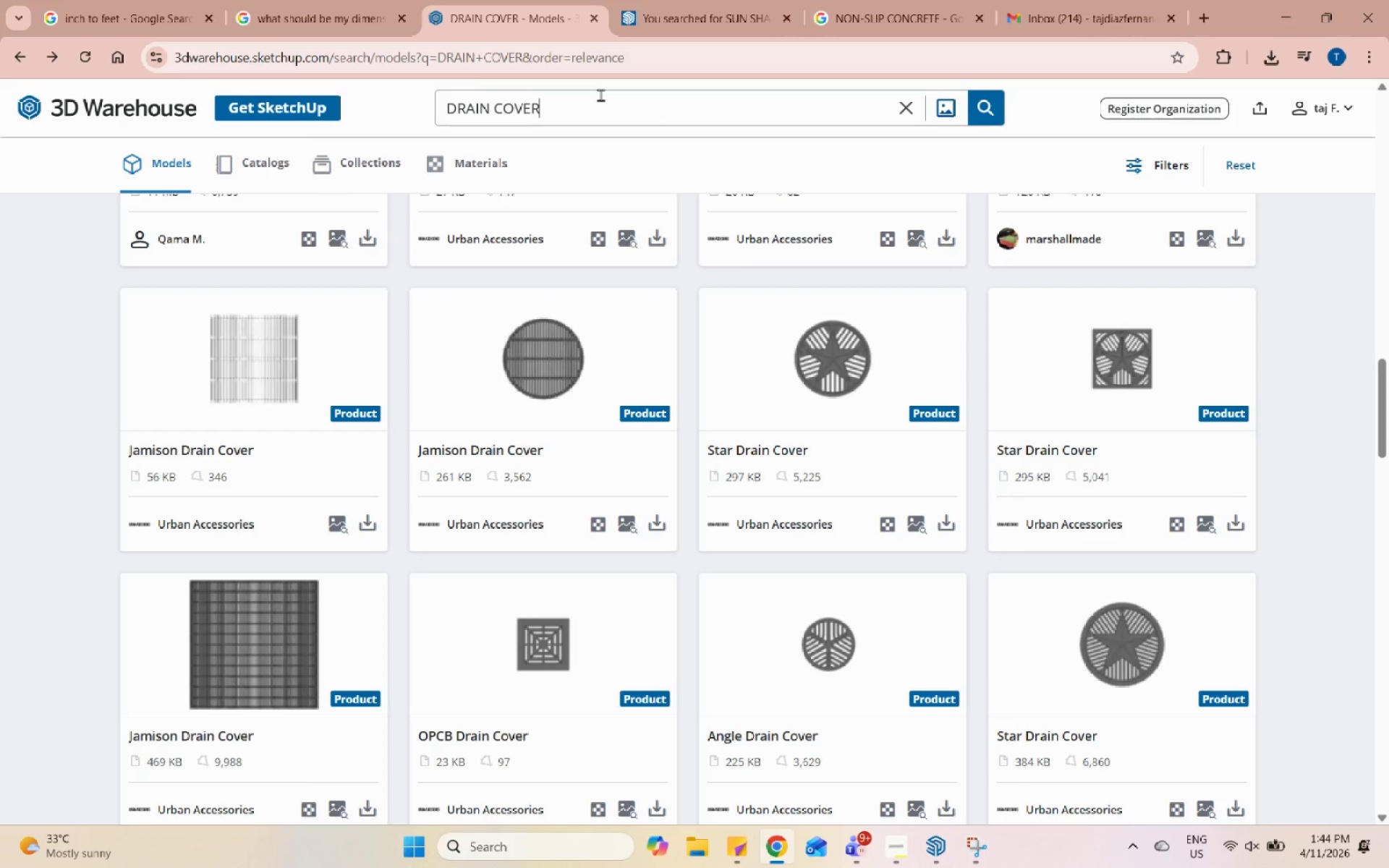 
triple_click([600, 95])
 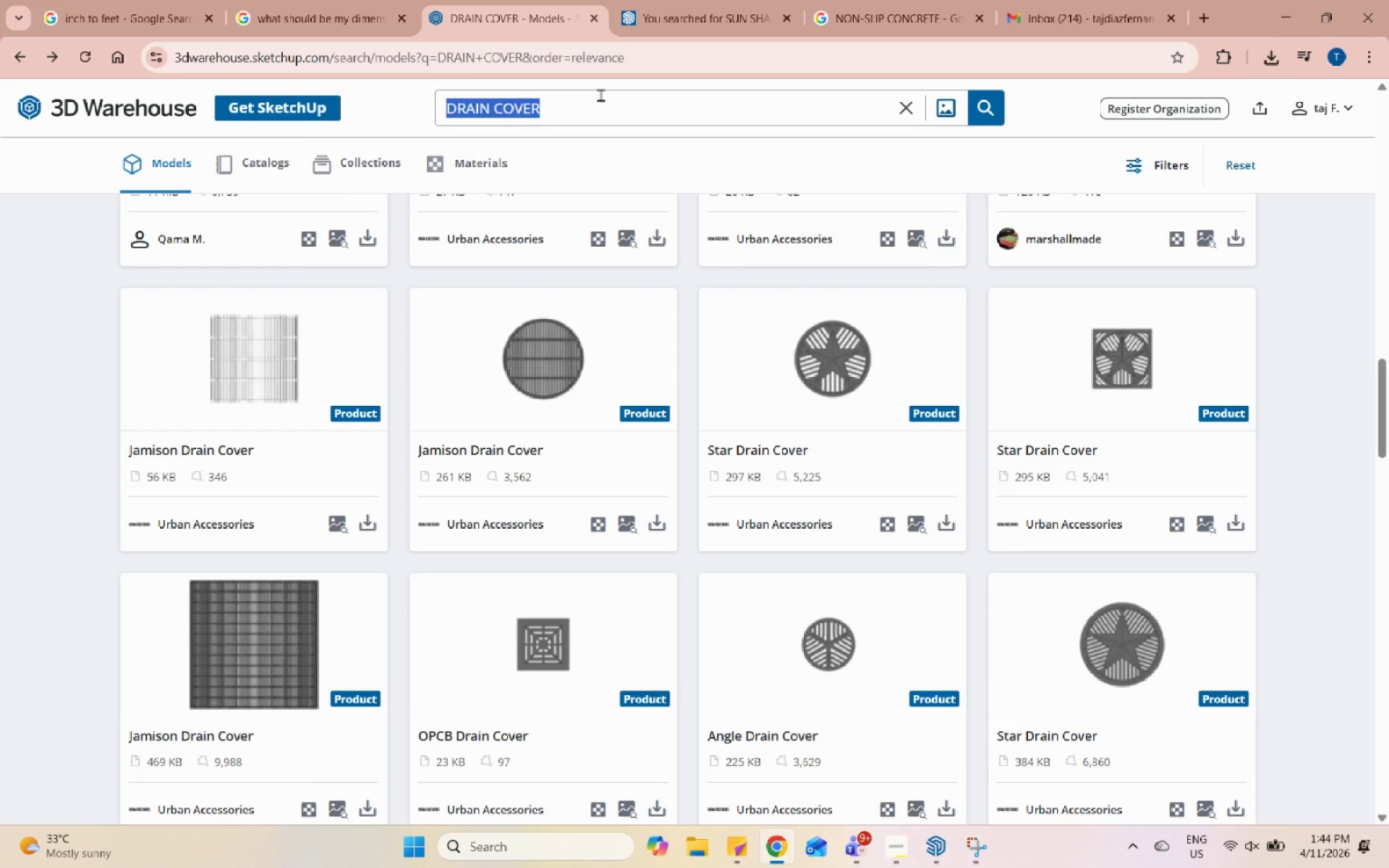 
triple_click([600, 95])
 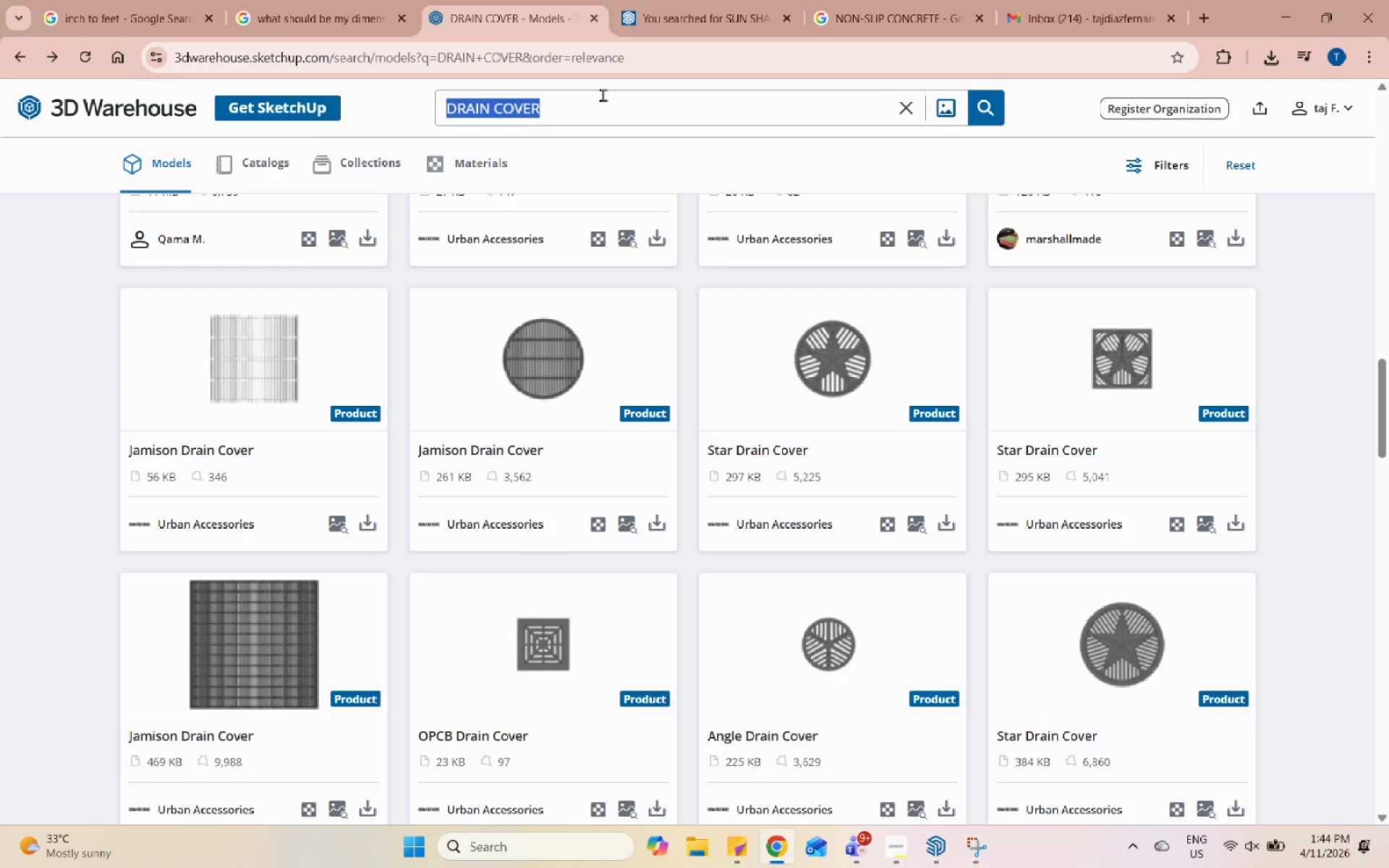 
type(ROCKS)
 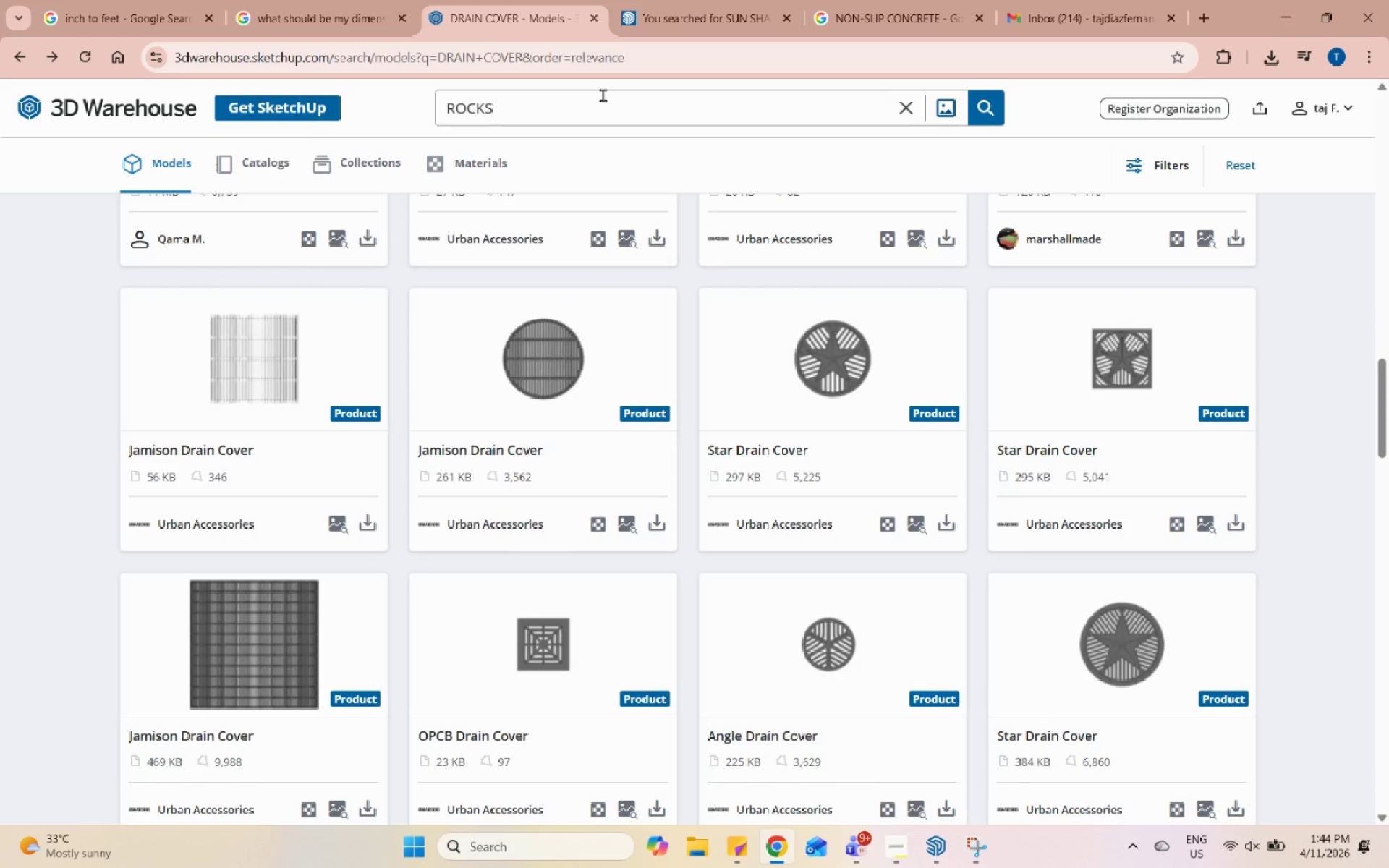 
key(Enter)
 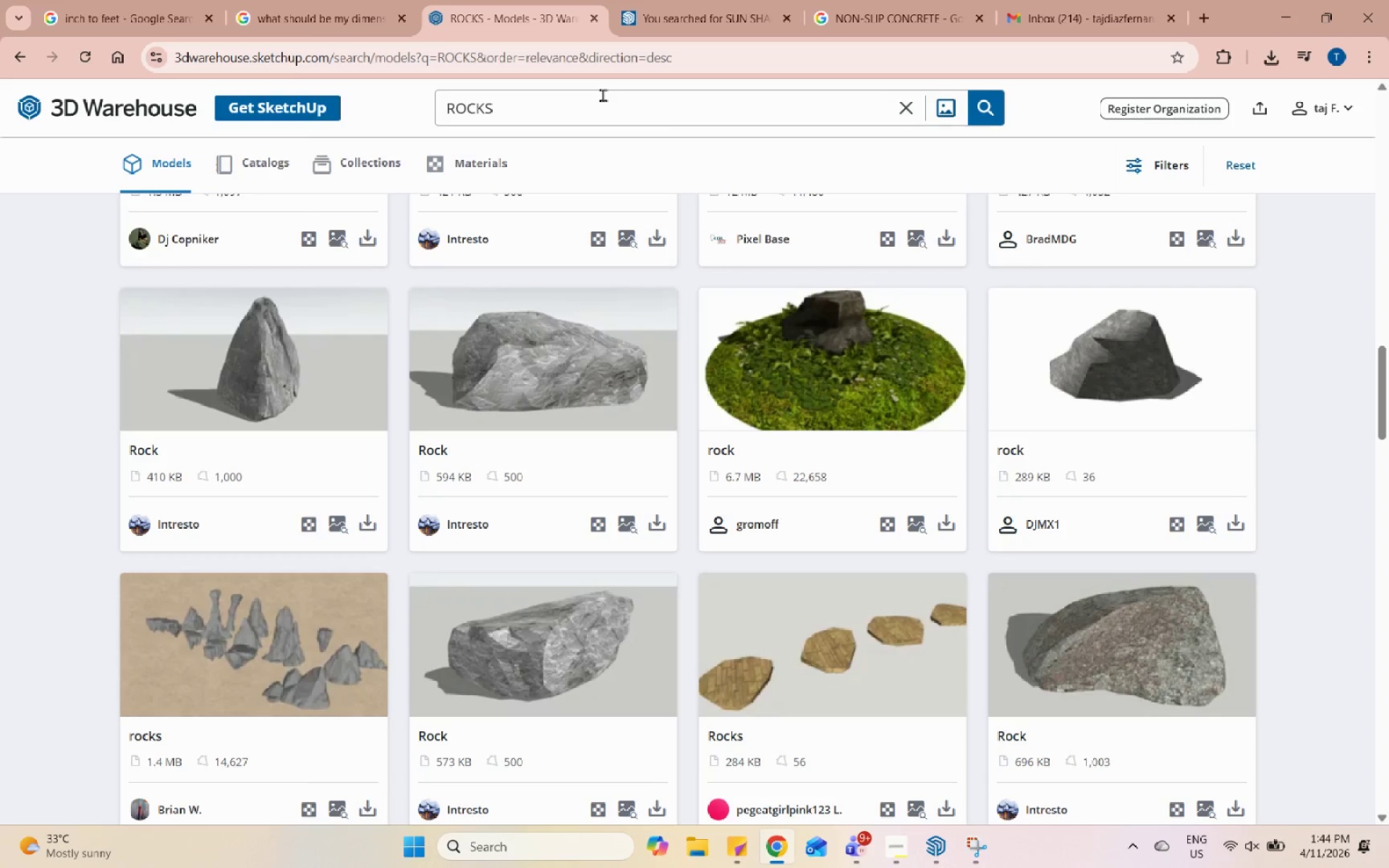 
wait(16.52)
 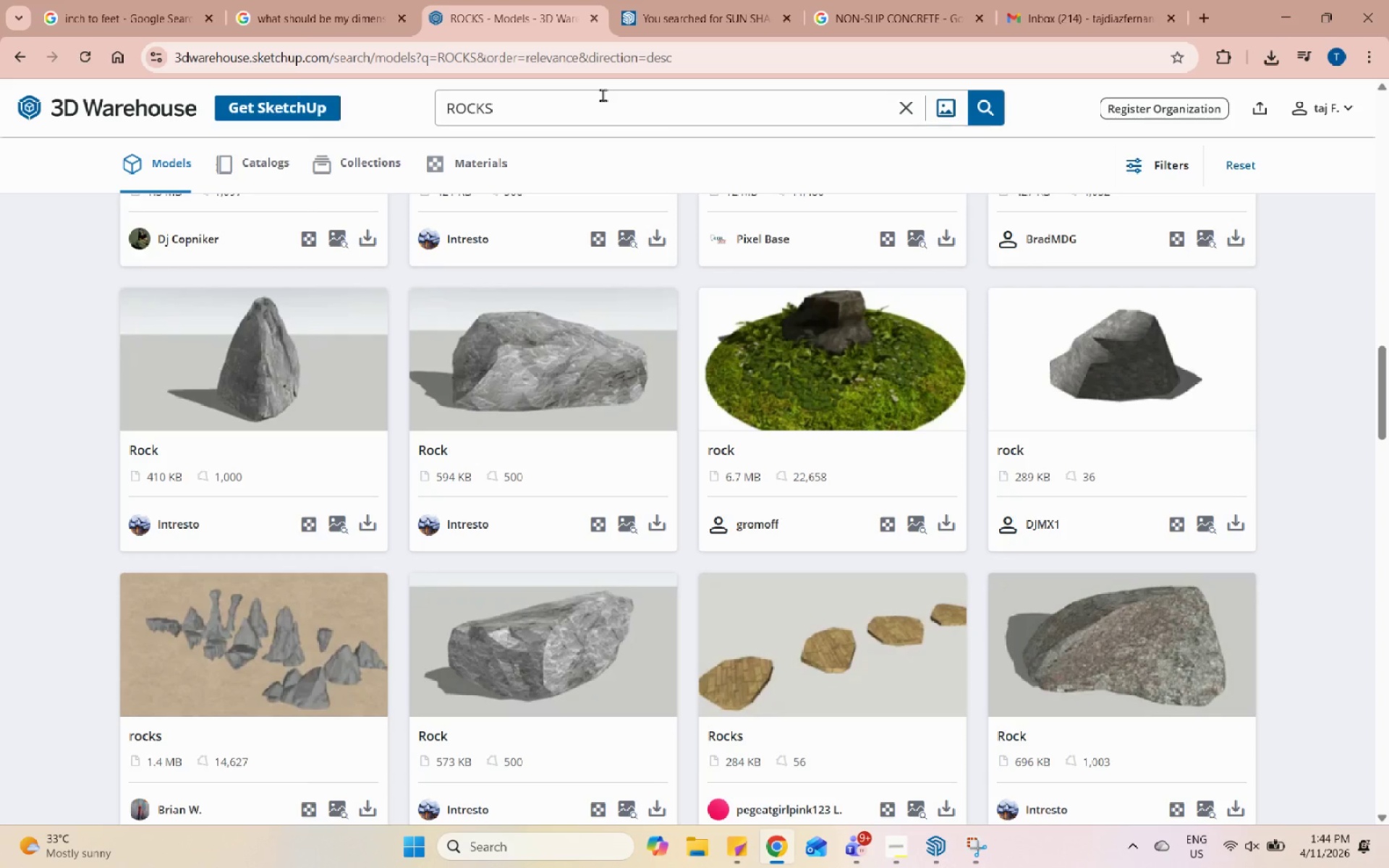 
scroll: coordinate [636, 198], scroll_direction: down, amount: 4.0
 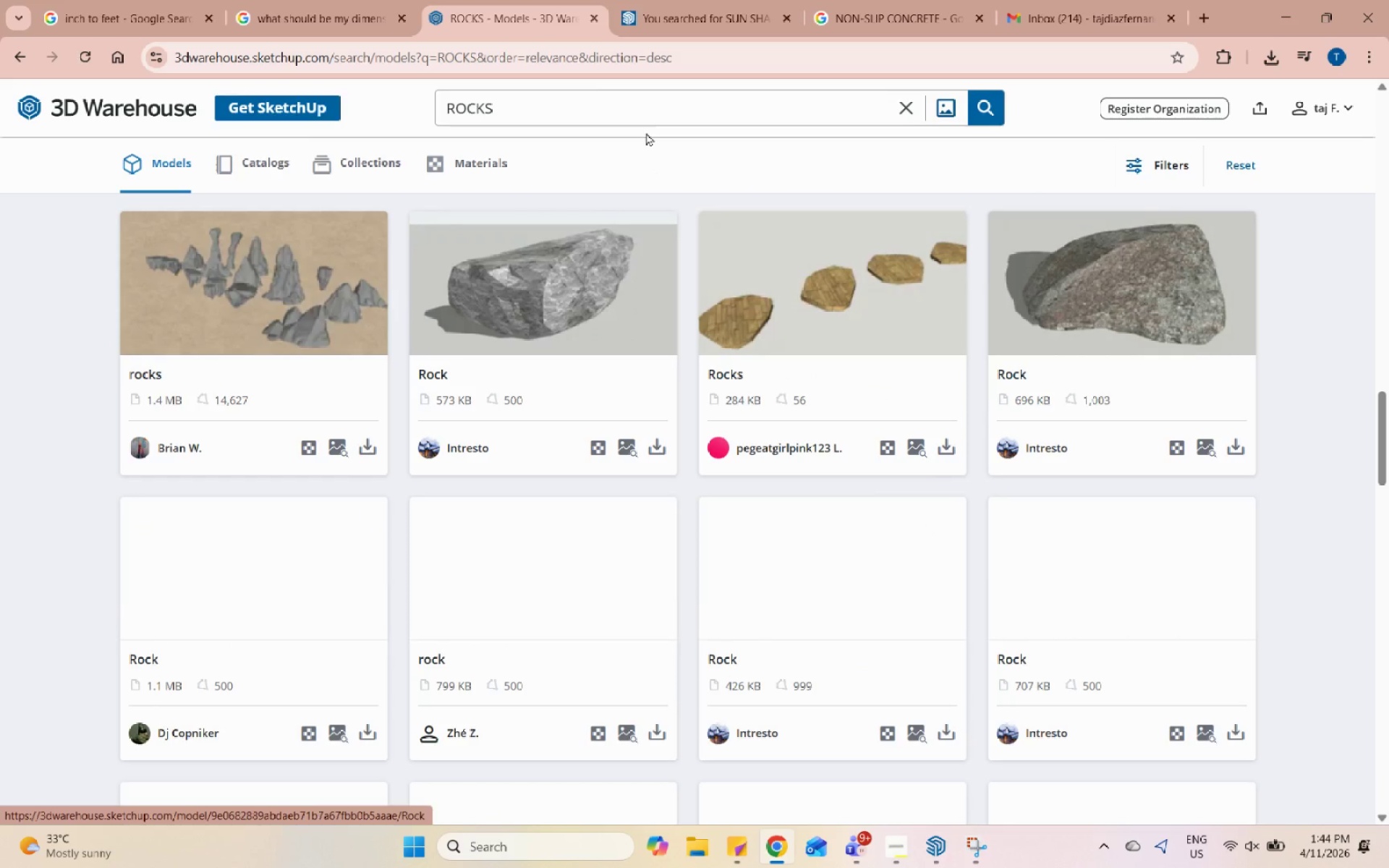 
double_click([647, 116])
 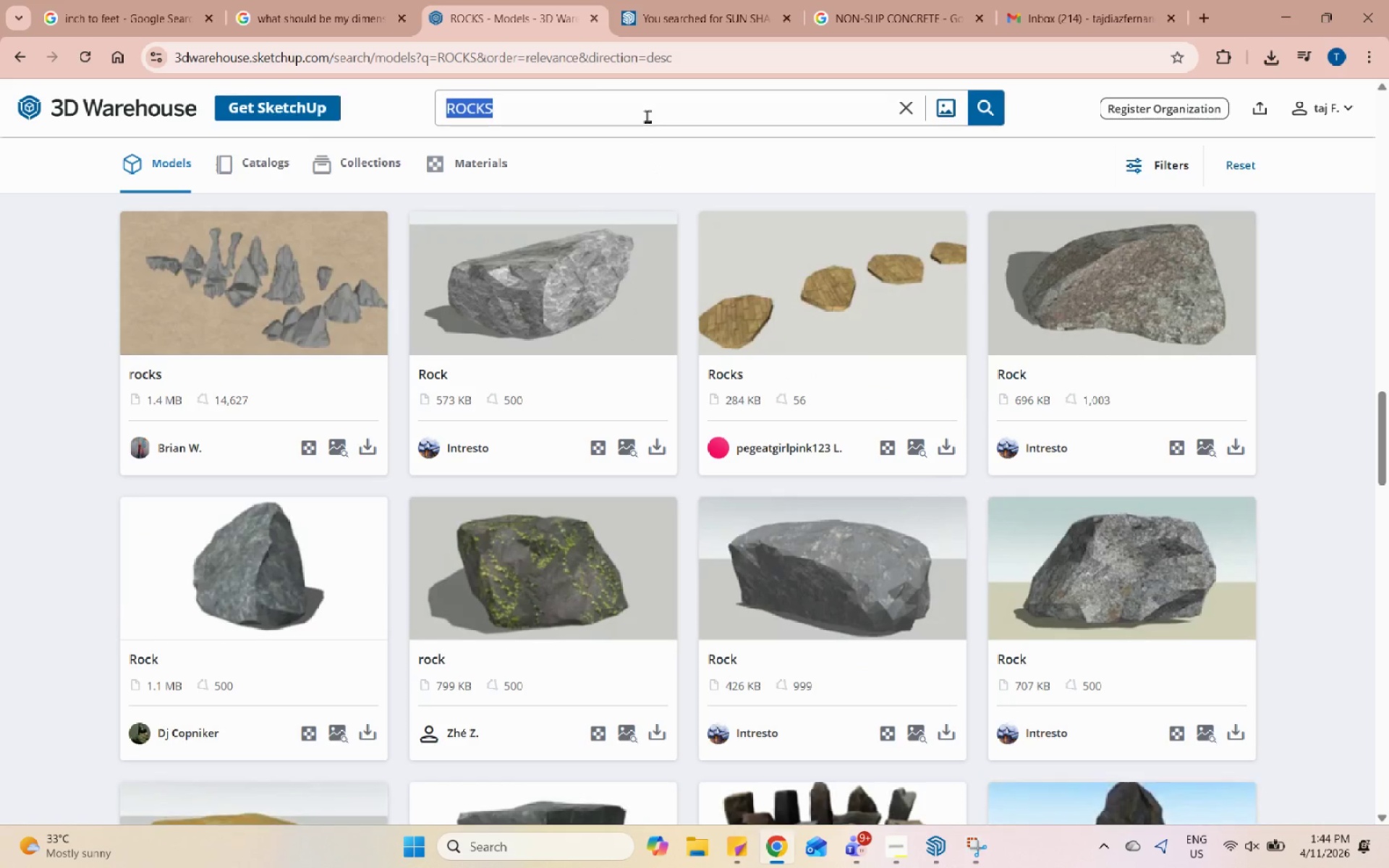 
triple_click([647, 116])
 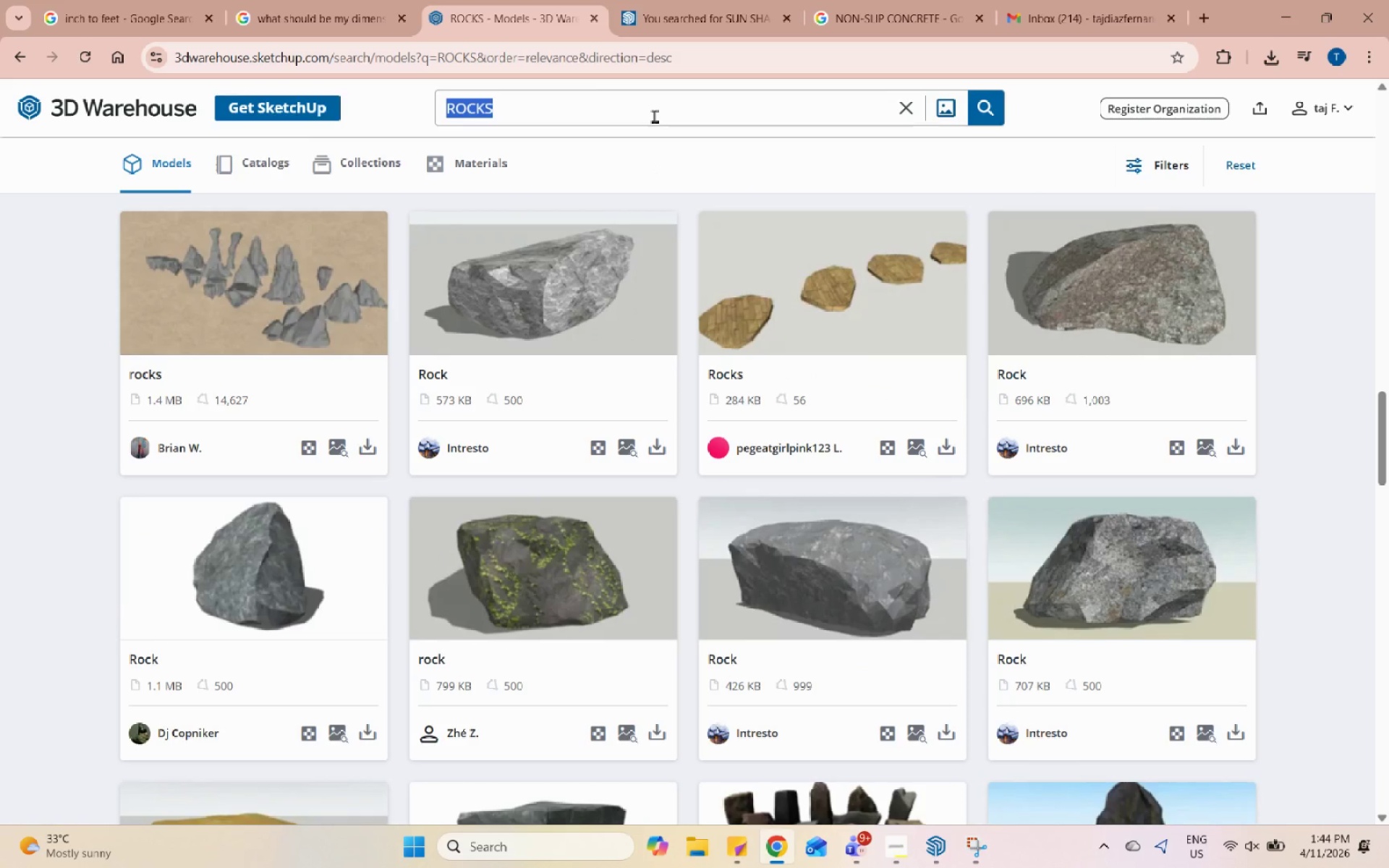 
type(SMALL STONES)
 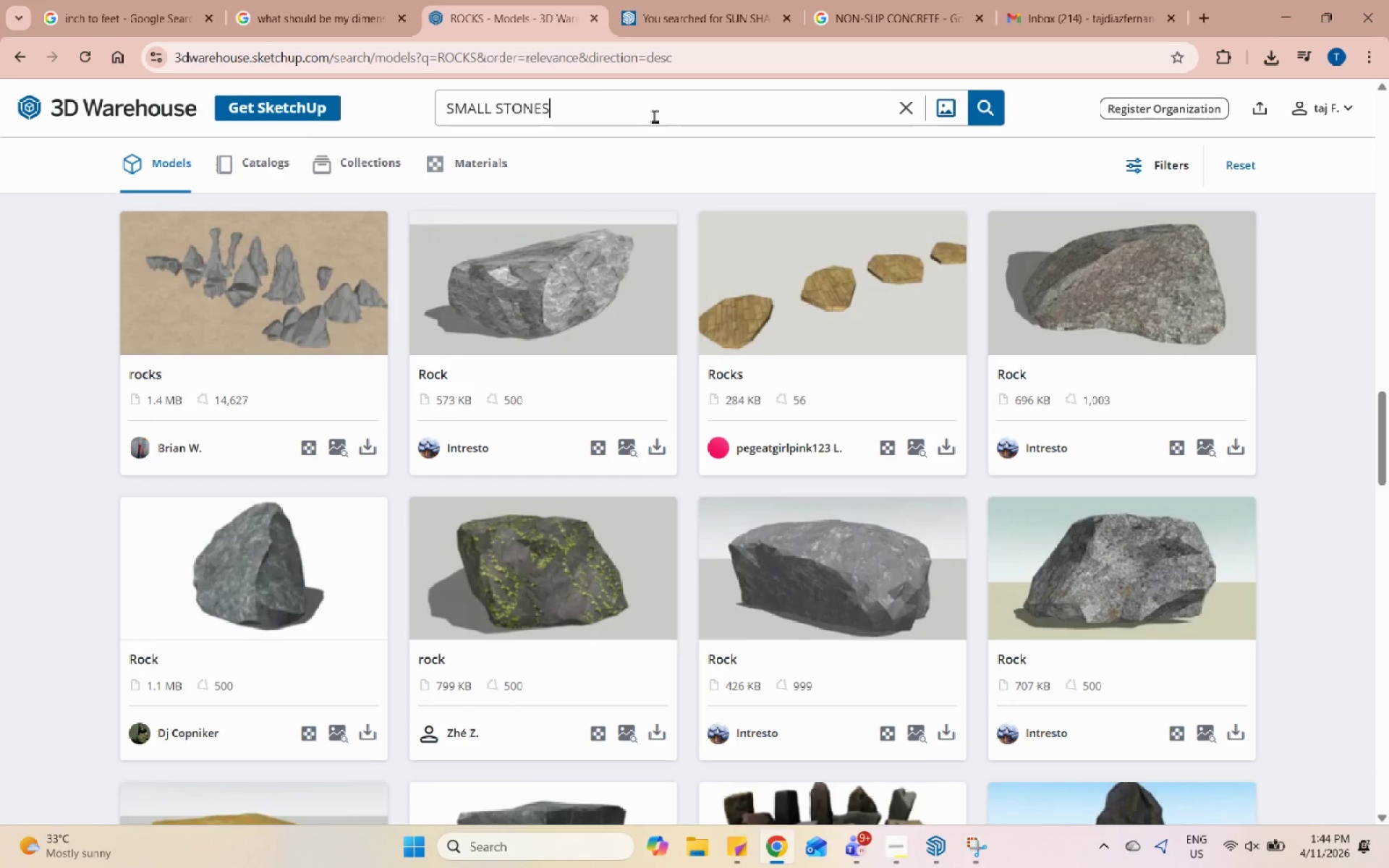 
key(Enter)
 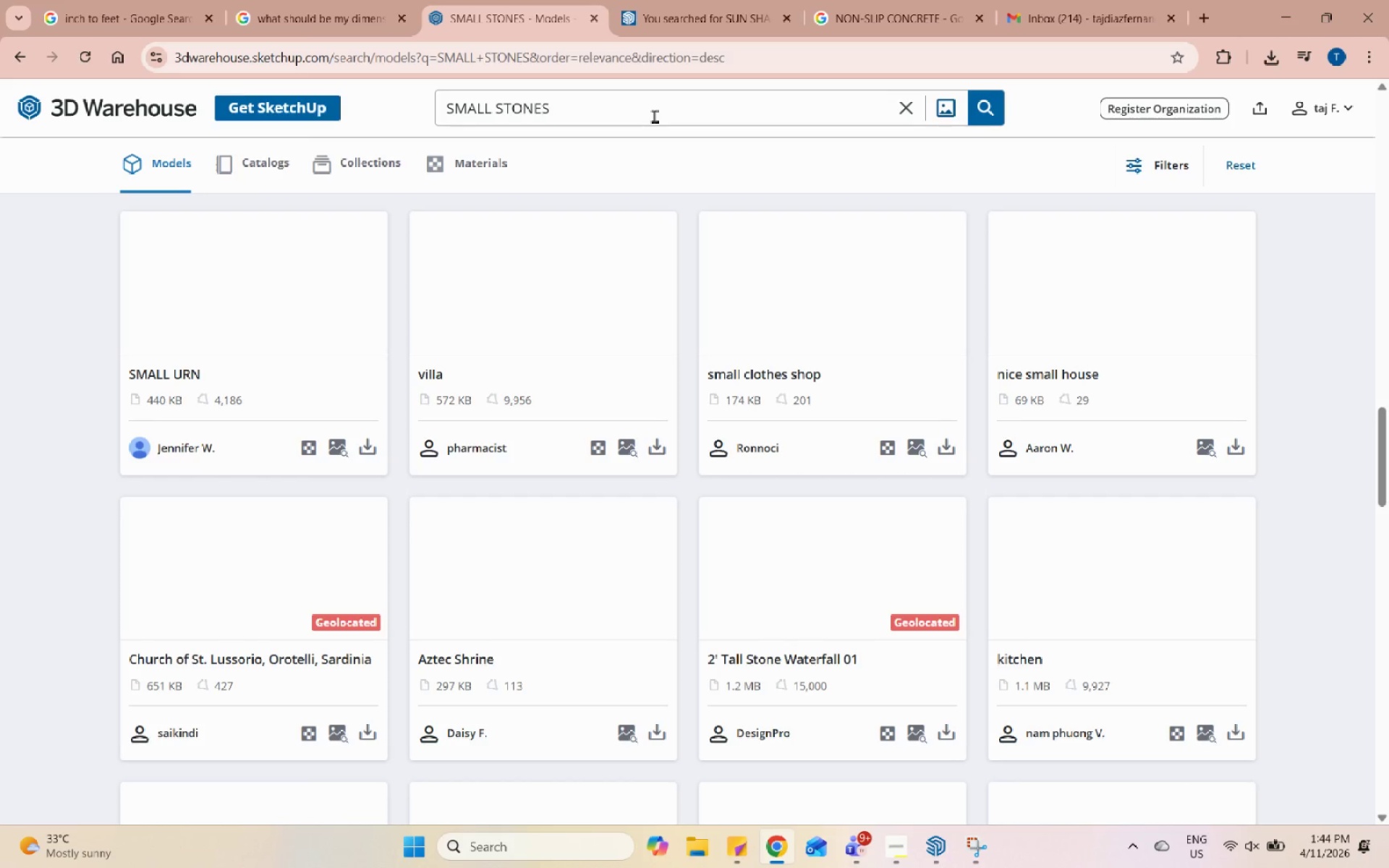 
wait(17.78)
 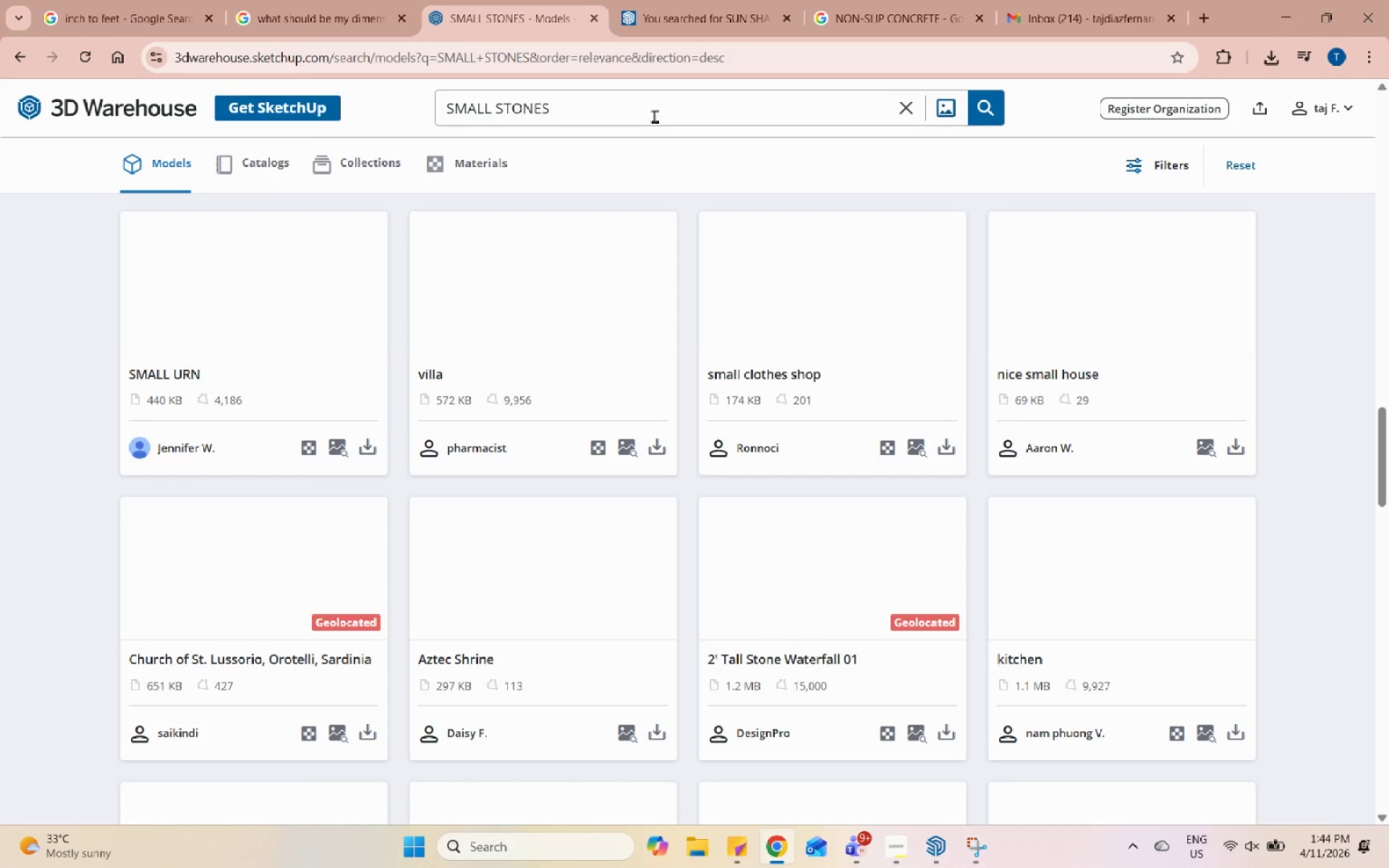 
scroll: coordinate [776, 420], scroll_direction: down, amount: 4.0
 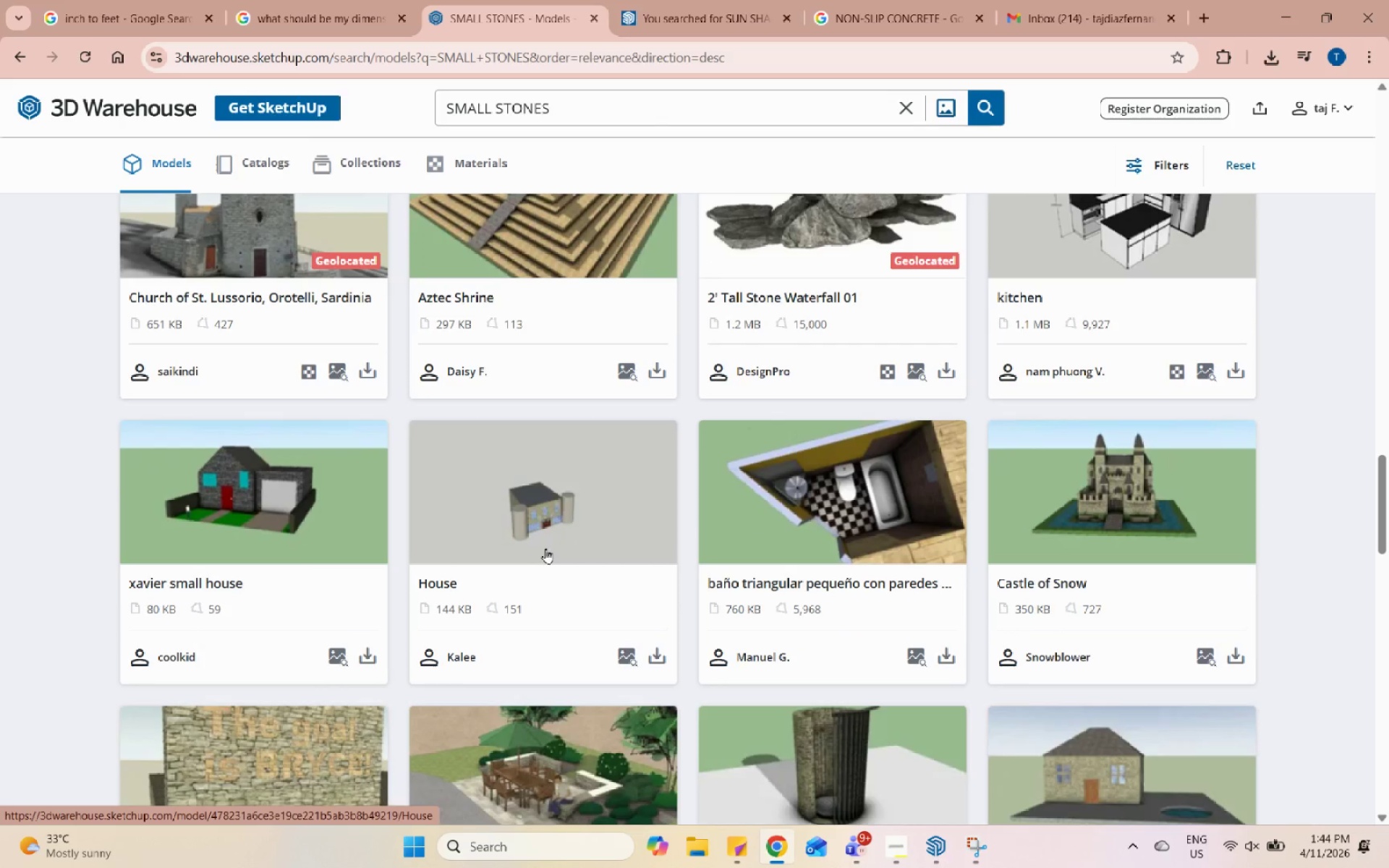 
scroll: coordinate [545, 548], scroll_direction: up, amount: 4.0
 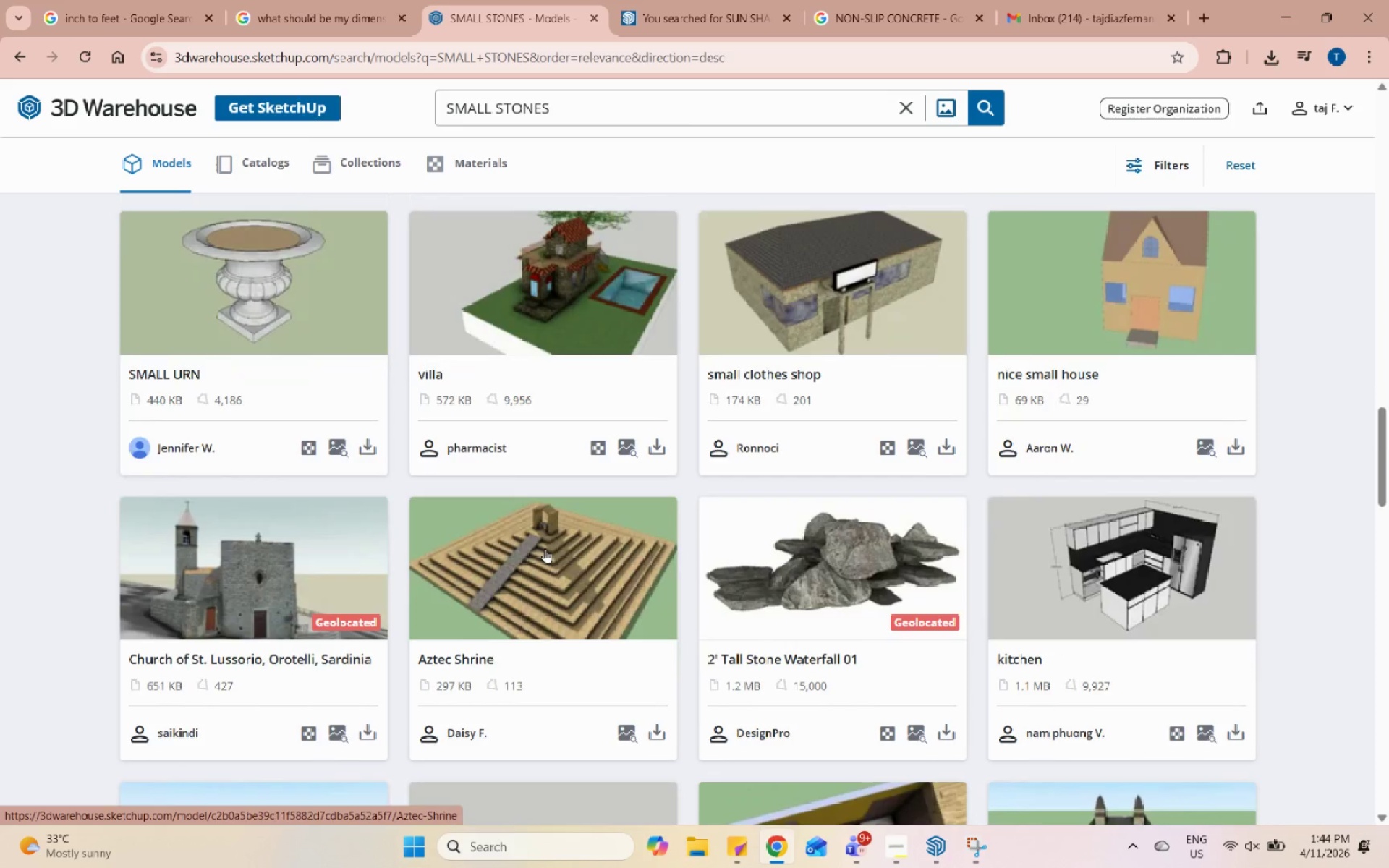 
scroll: coordinate [647, 617], scroll_direction: down, amount: 16.0
 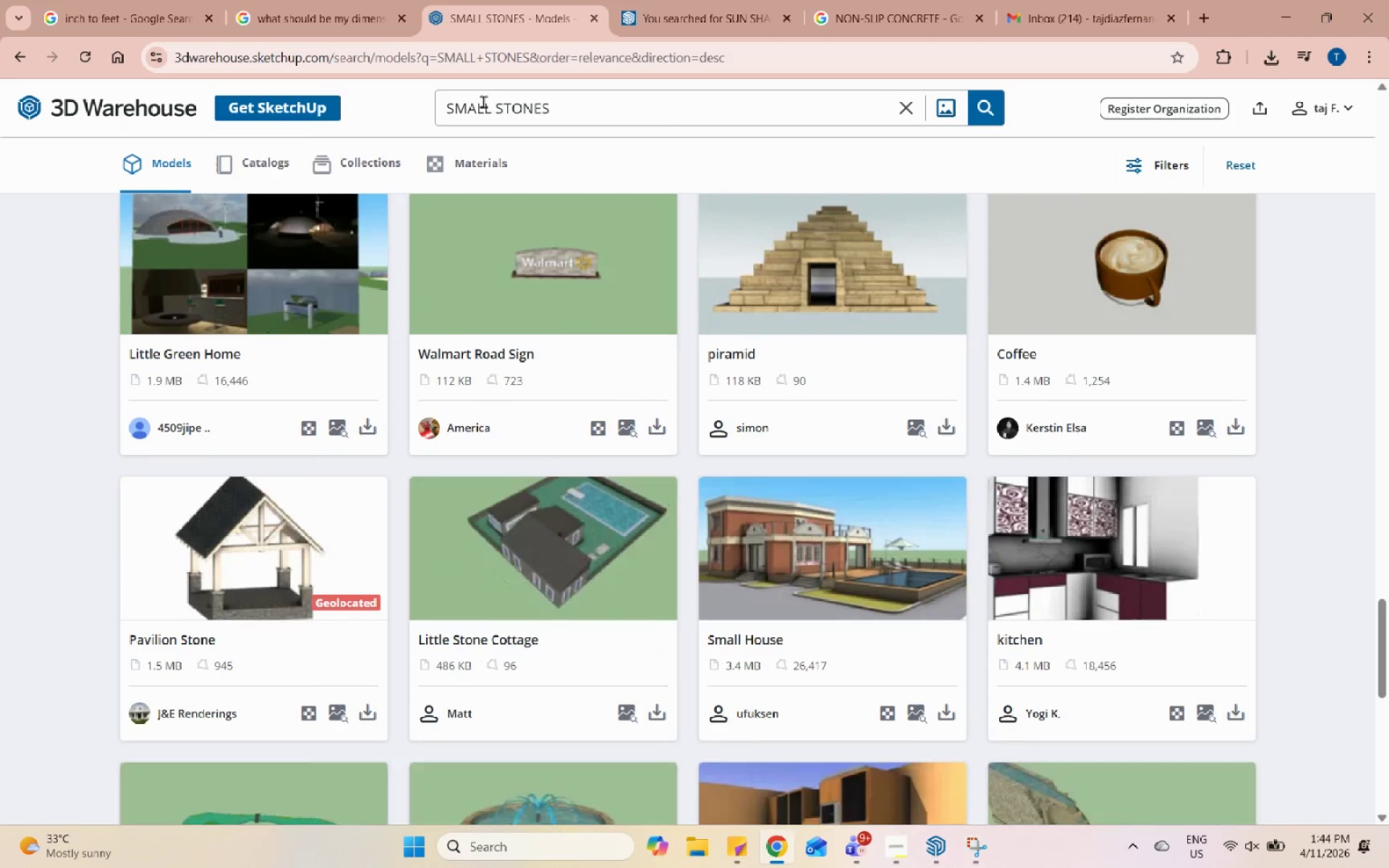 
left_click_drag(start_coordinate=[498, 106], to_coordinate=[420, 103])
 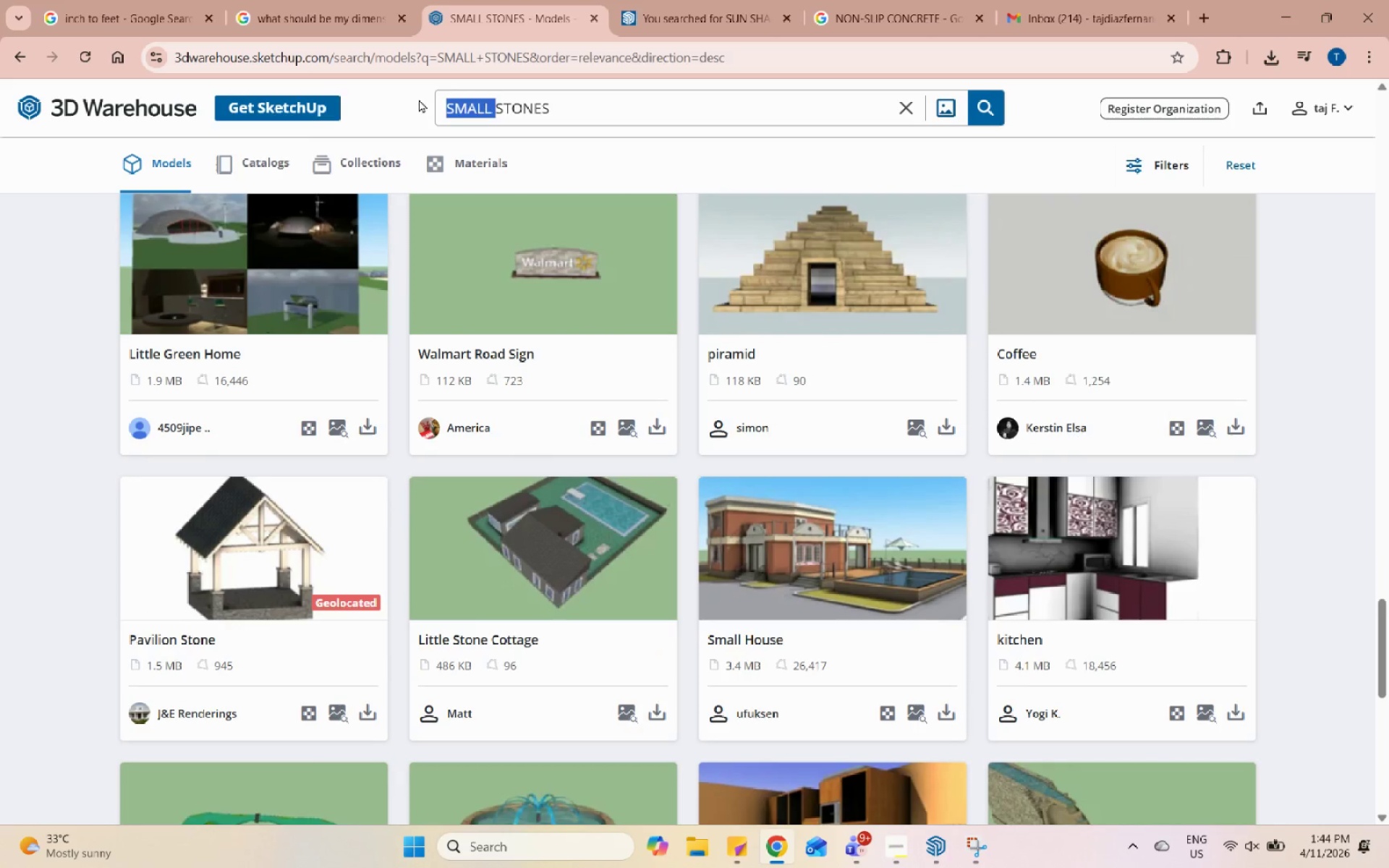 
key(Backspace)
 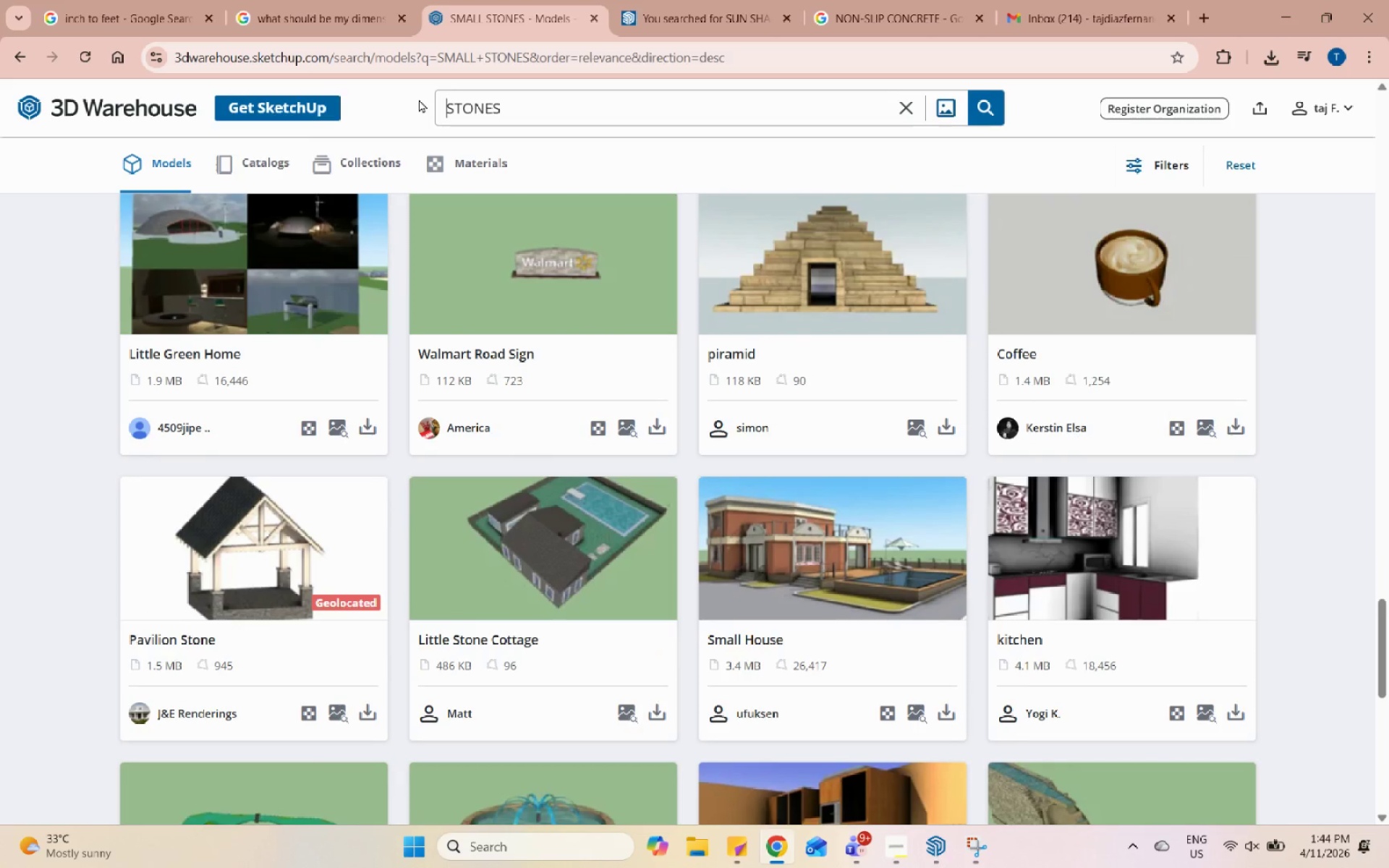 
key(Enter)
 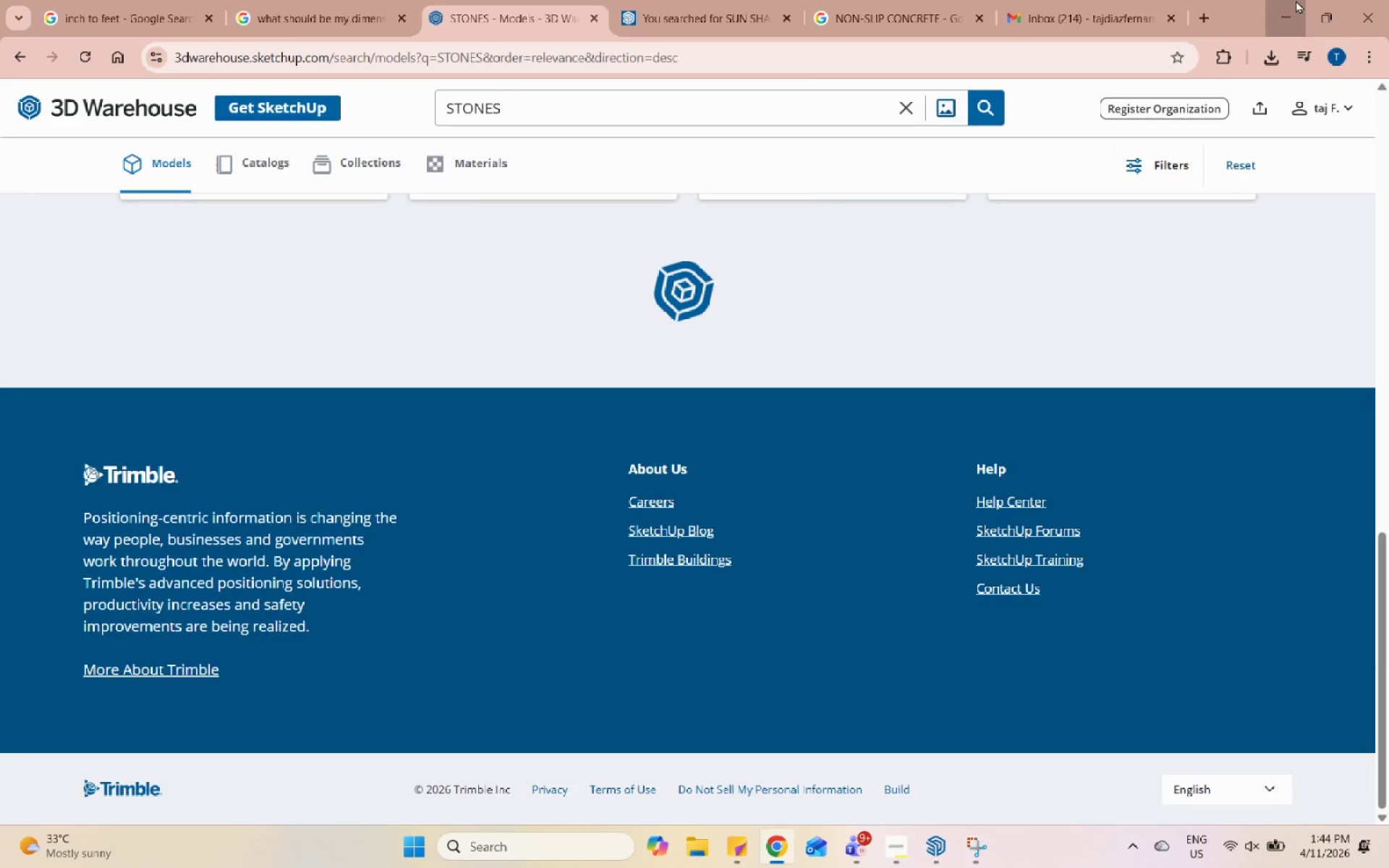 
scroll: coordinate [806, 420], scroll_direction: down, amount: 3.0
 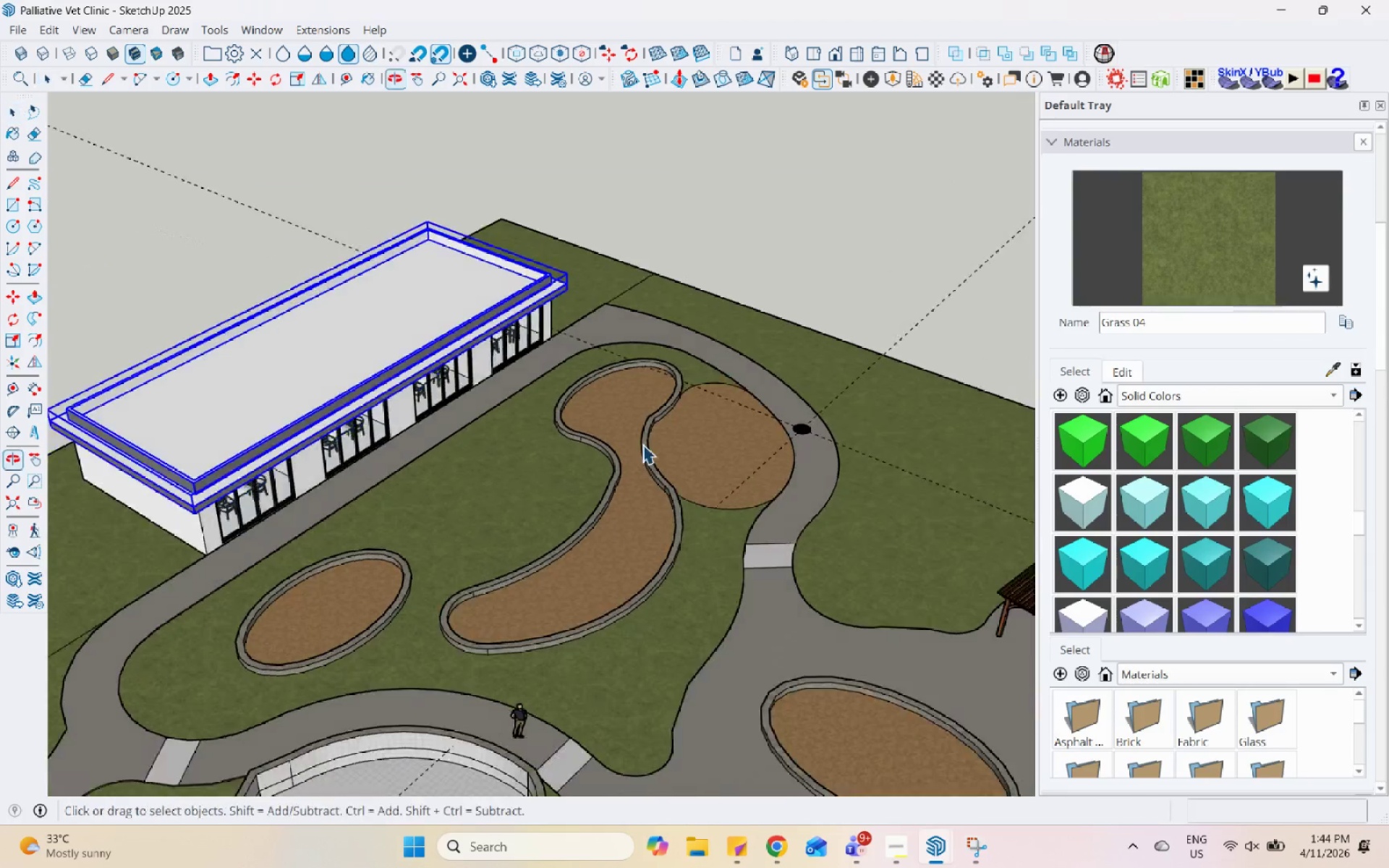 
scroll: coordinate [651, 441], scroll_direction: up, amount: 7.0
 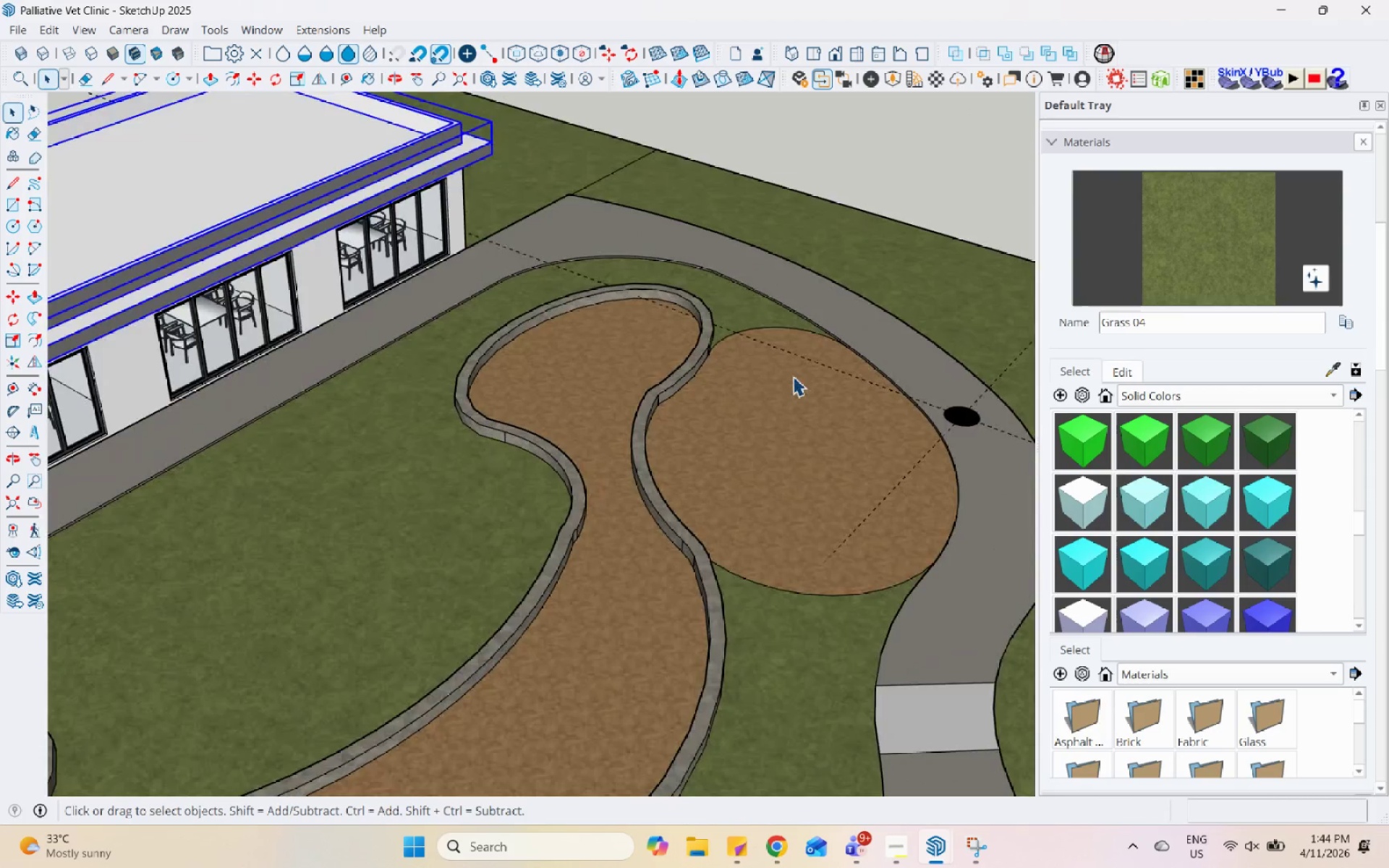 
scroll: coordinate [812, 346], scroll_direction: down, amount: 5.0
 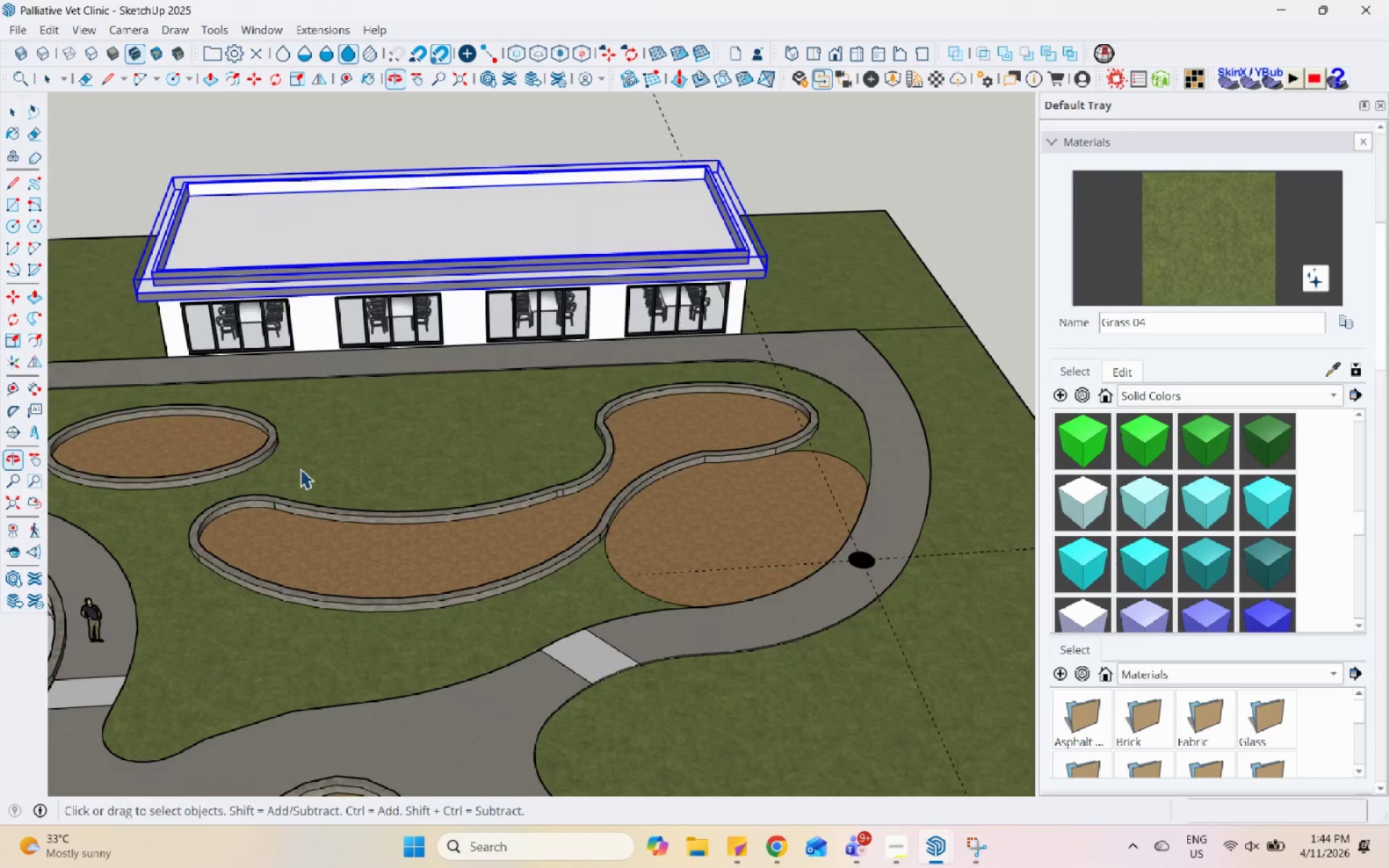 
scroll: coordinate [300, 469], scroll_direction: up, amount: 1.0
 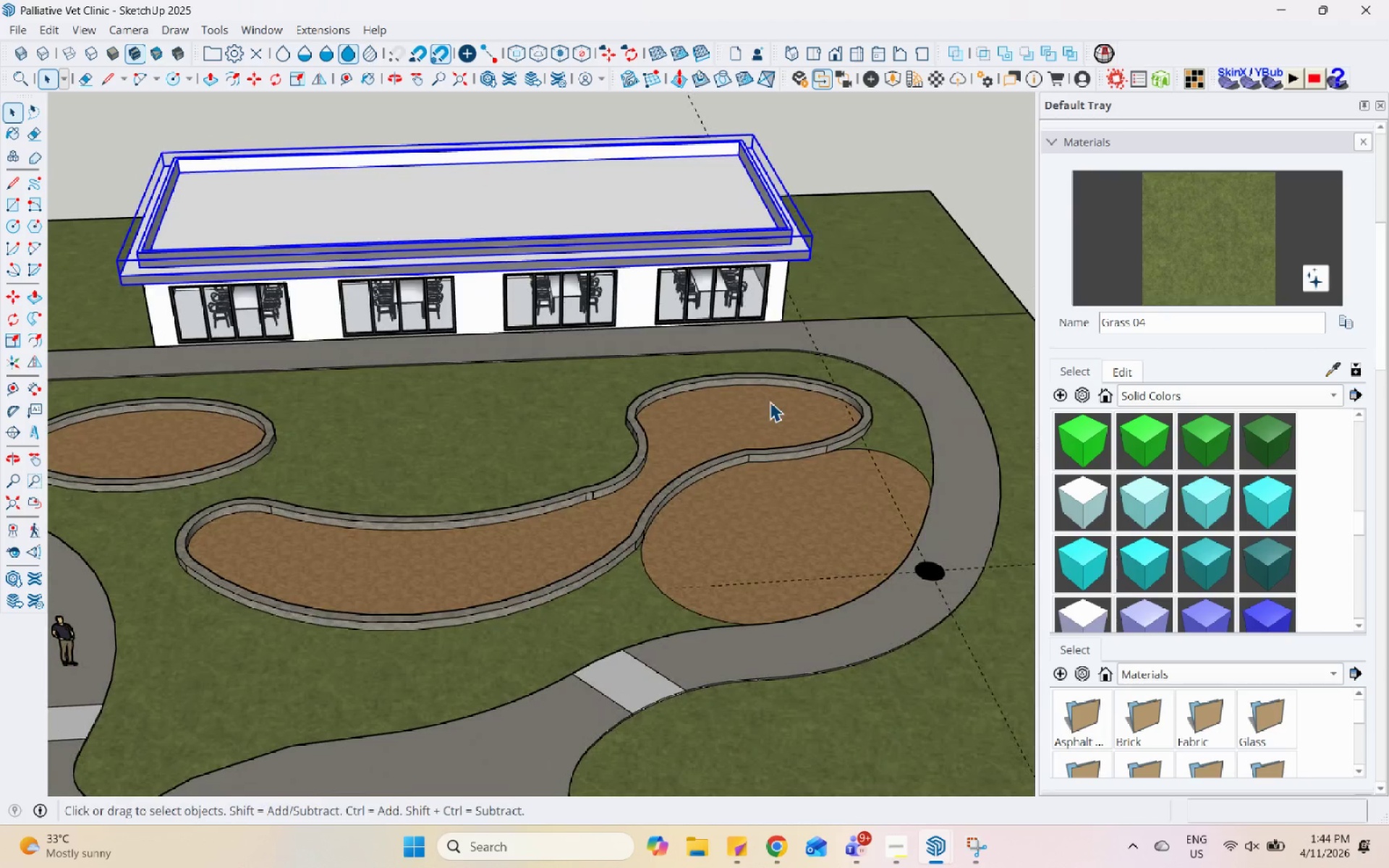 
scroll: coordinate [770, 401], scroll_direction: down, amount: 3.0
 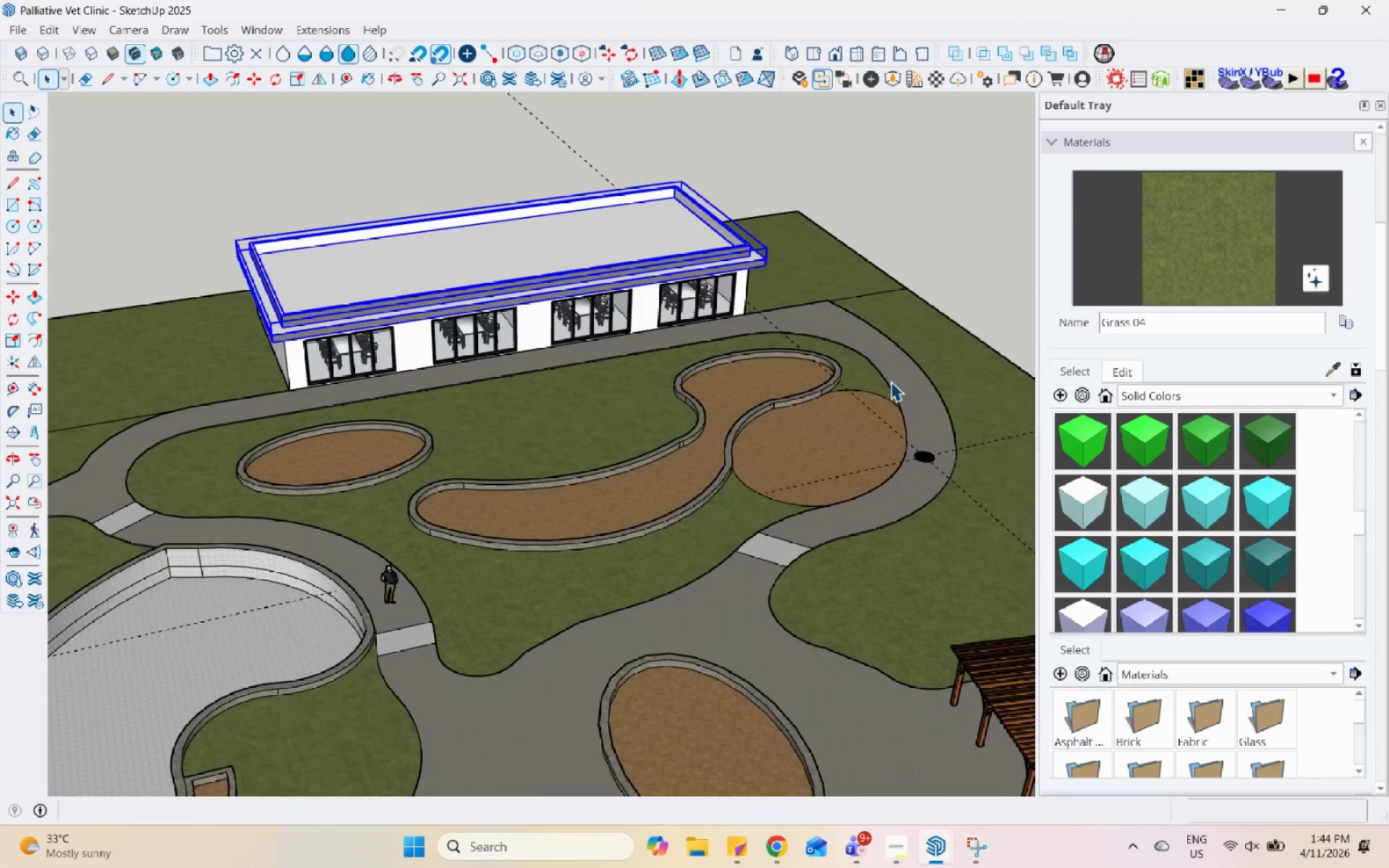 
scroll: coordinate [489, 512], scroll_direction: up, amount: 4.0
 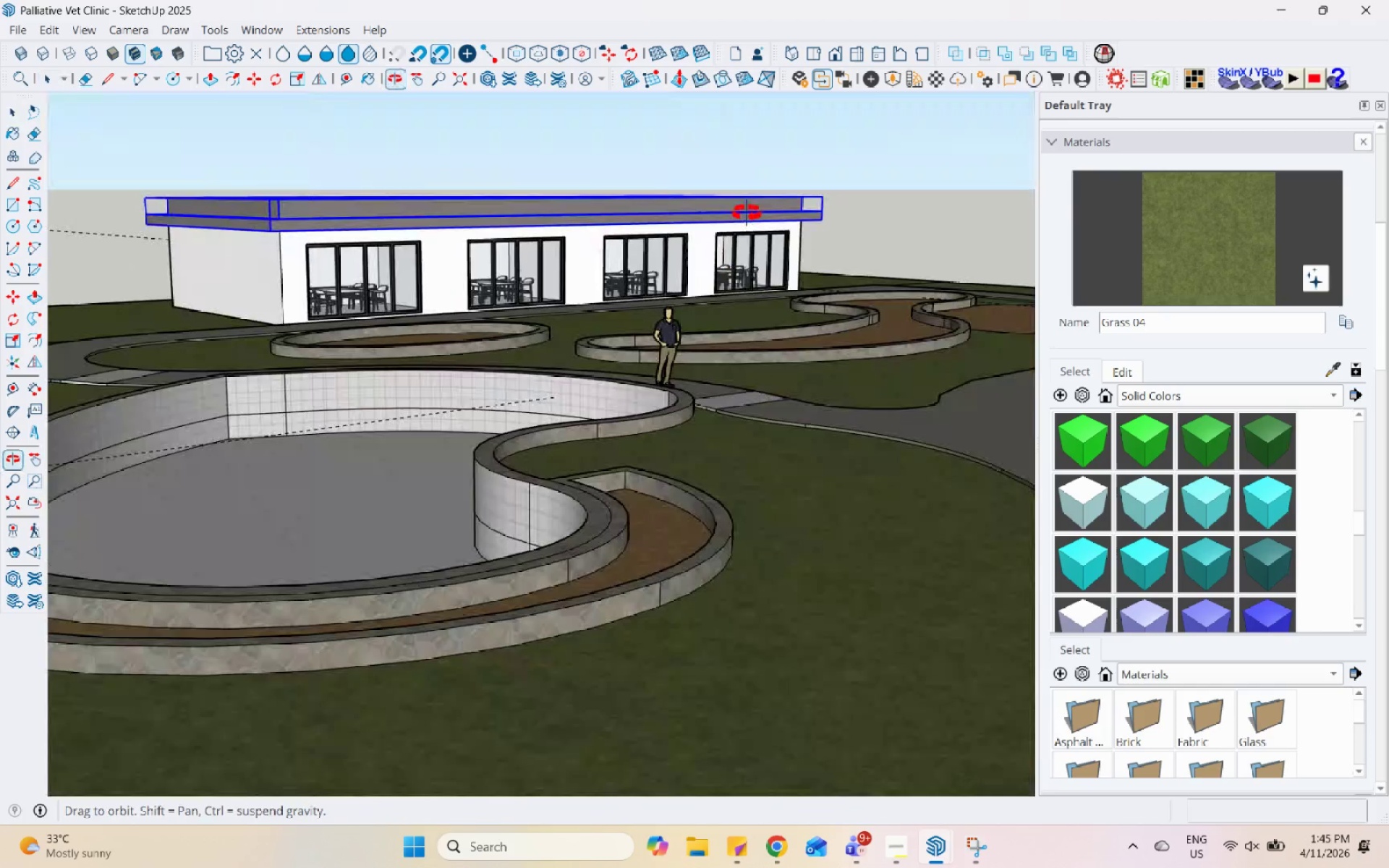 
scroll: coordinate [493, 341], scroll_direction: down, amount: 3.0
 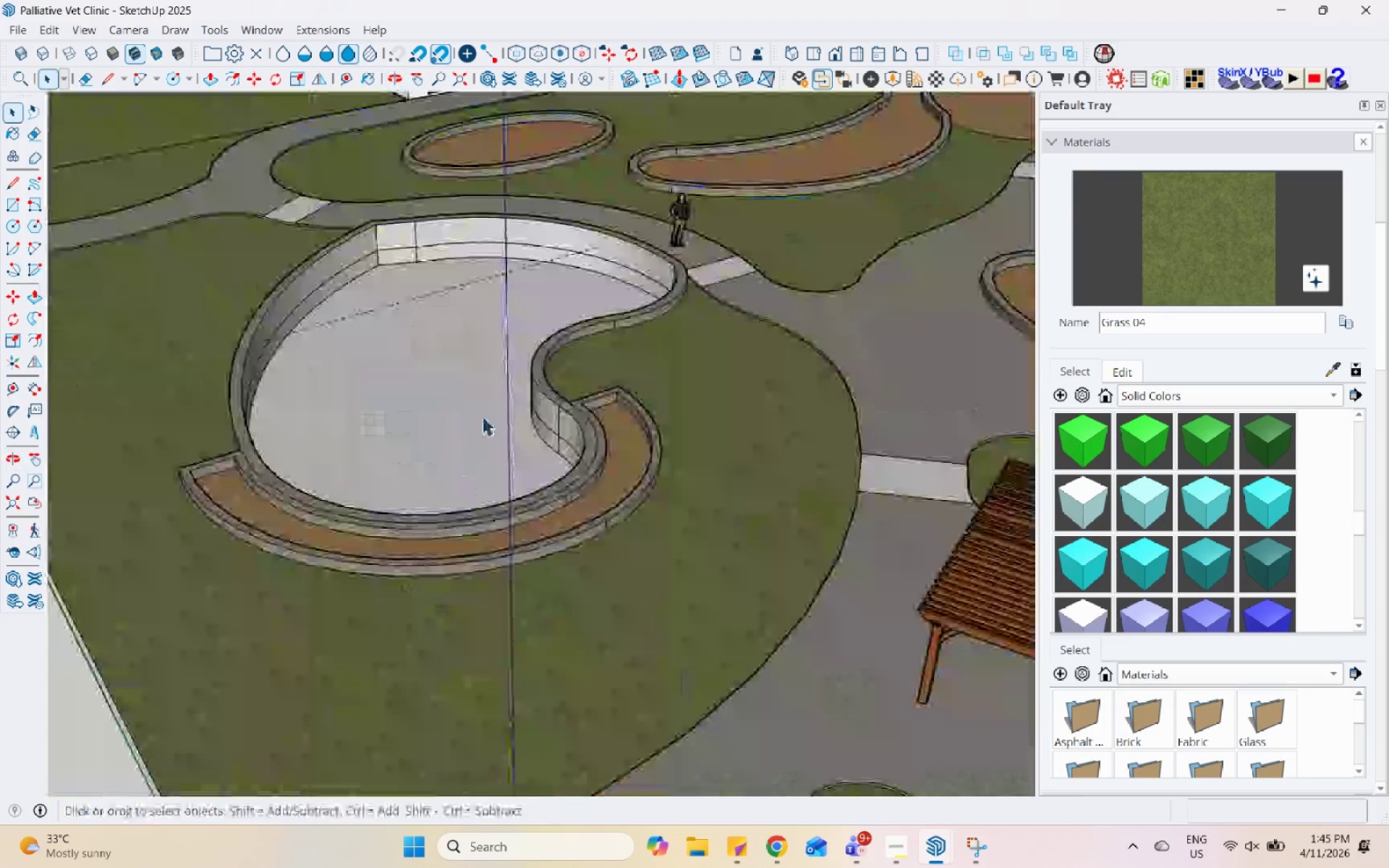 
scroll: coordinate [386, 547], scroll_direction: up, amount: 21.0
 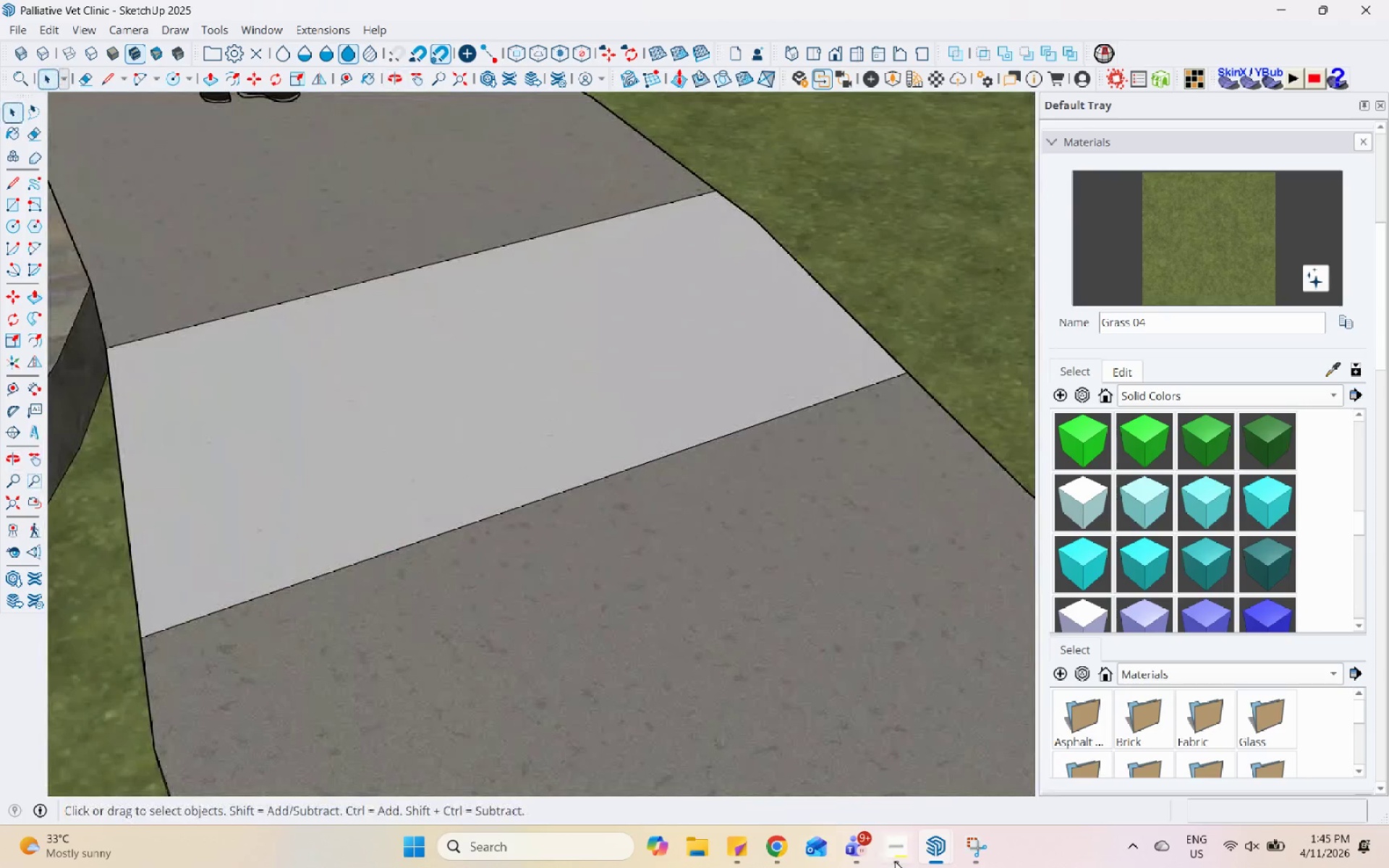 
left_click([895, 860])